 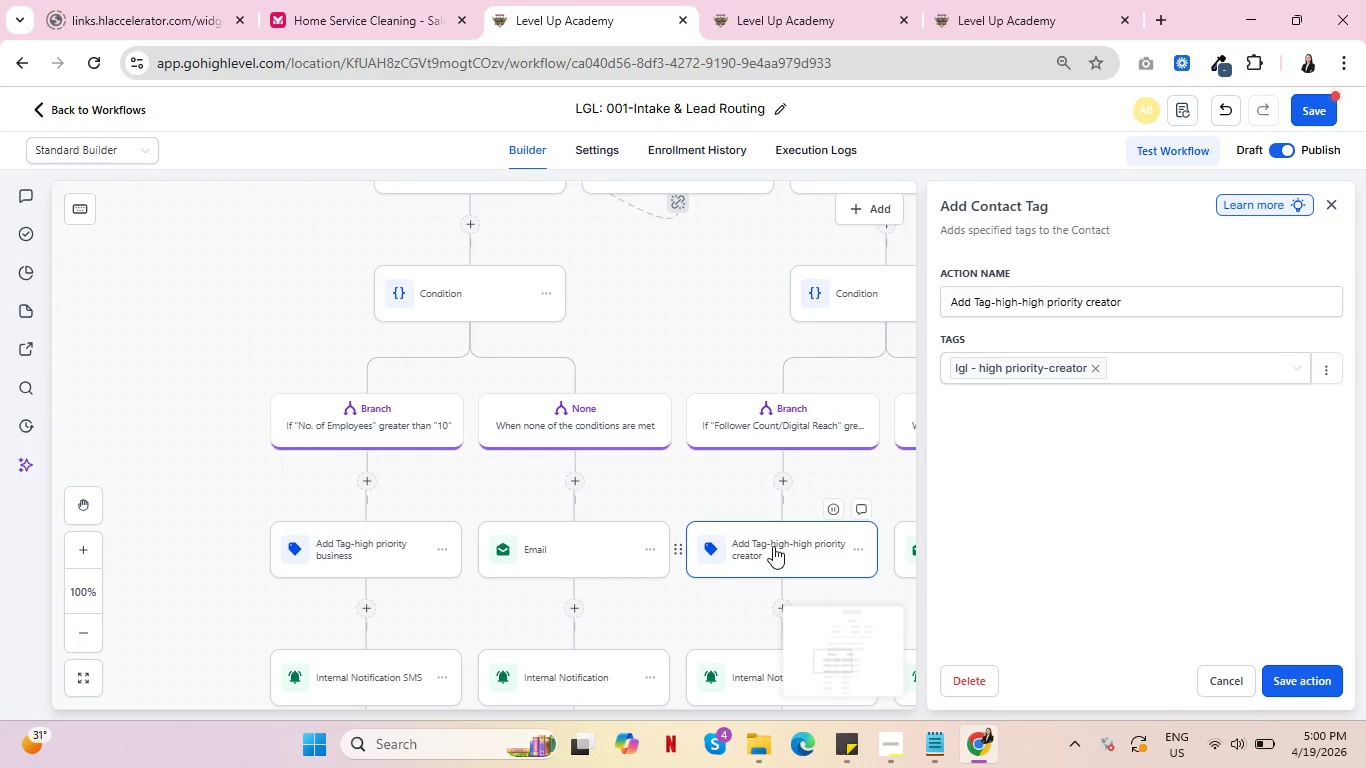 
left_click_drag(start_coordinate=[1020, 301], to_coordinate=[997, 301])
 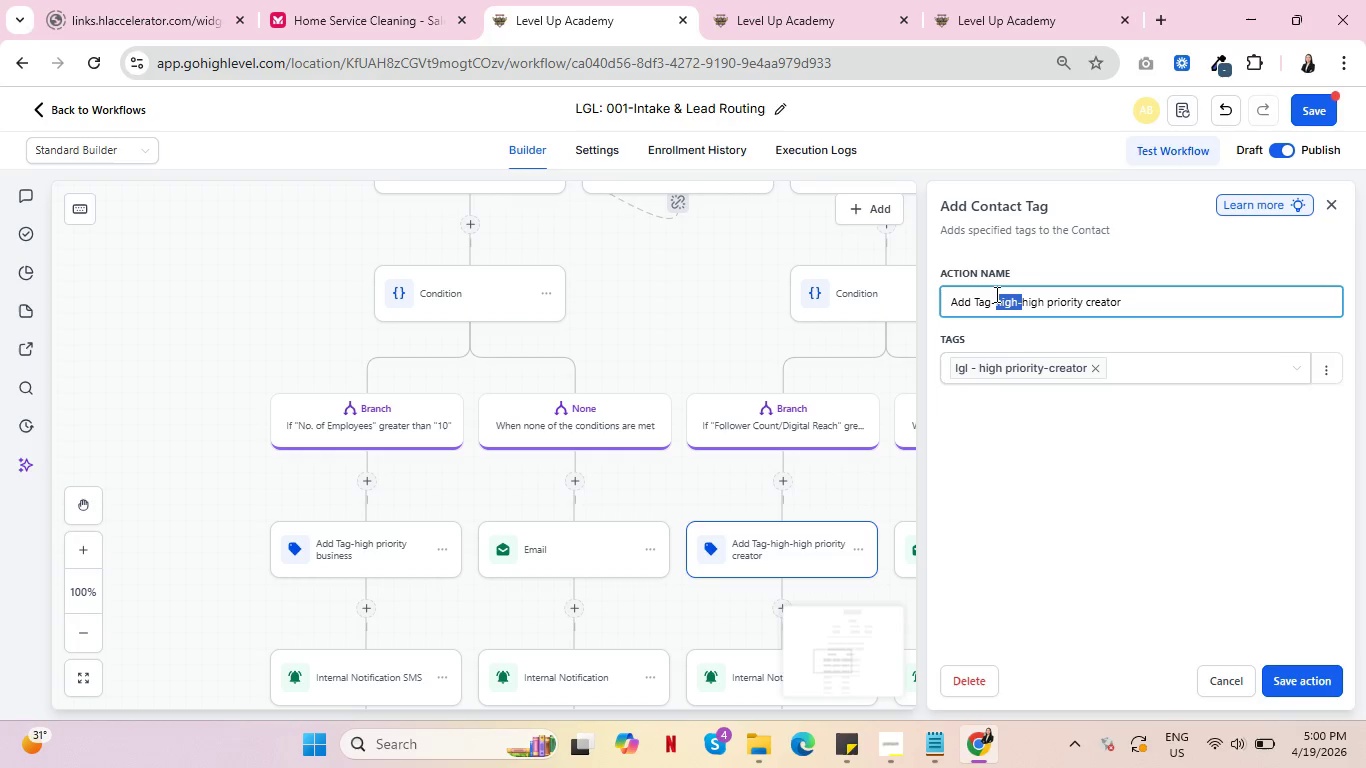 
key(Backspace)
 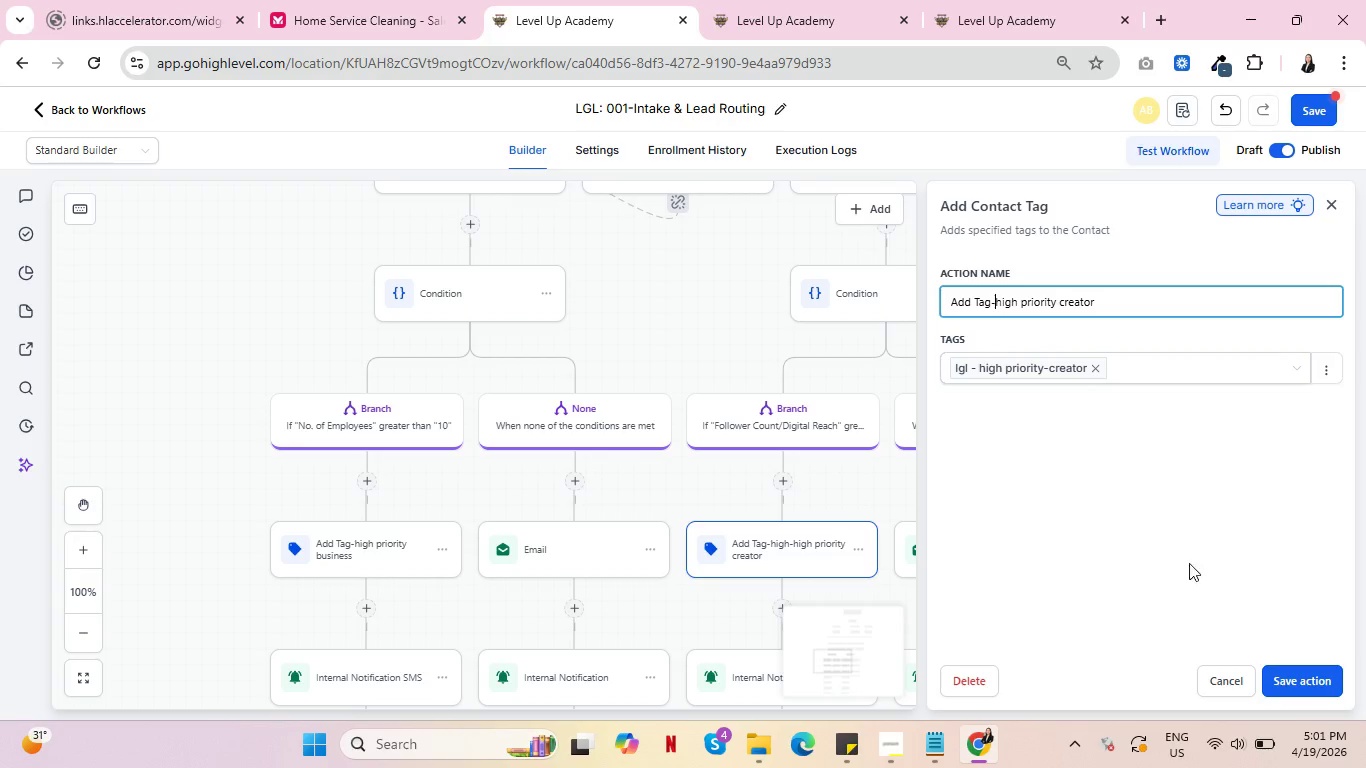 
left_click([1315, 678])
 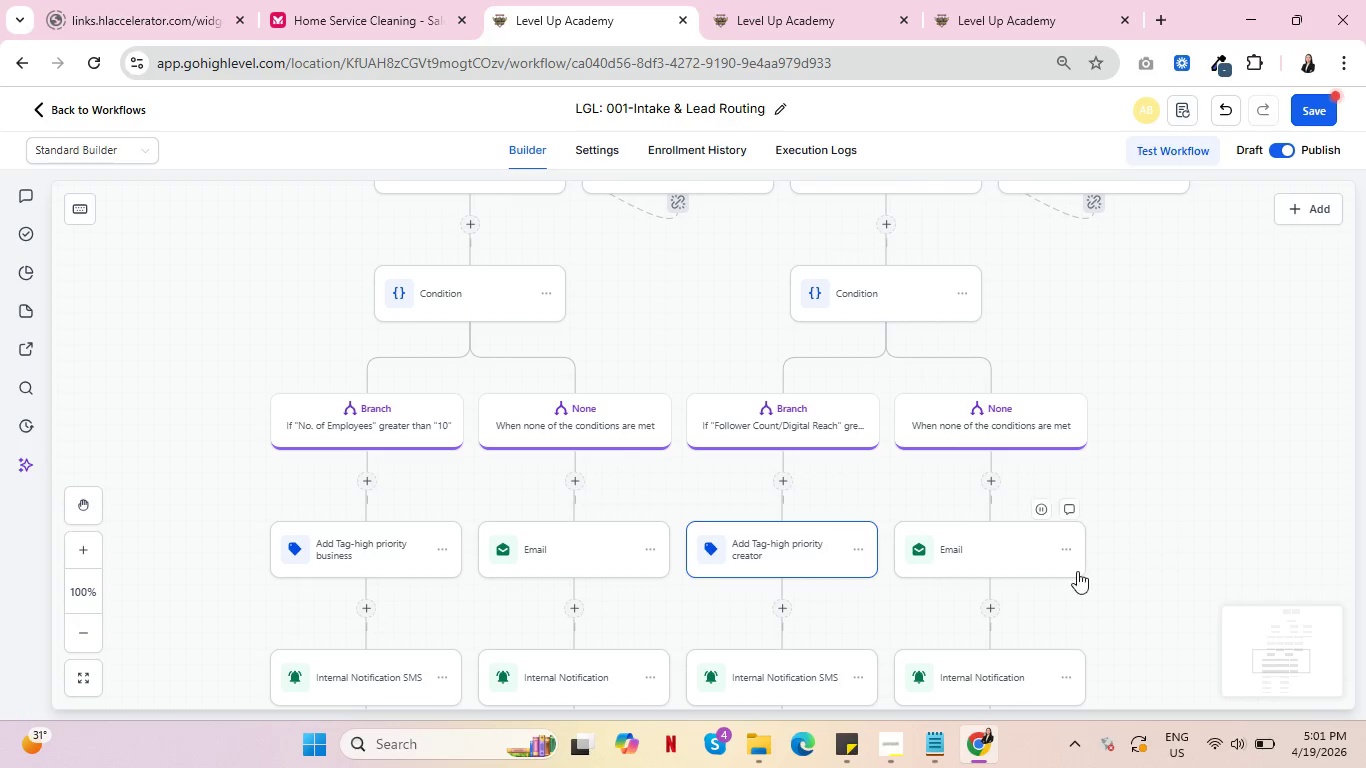 
scroll: coordinate [1216, 523], scroll_direction: down, amount: 3.0
 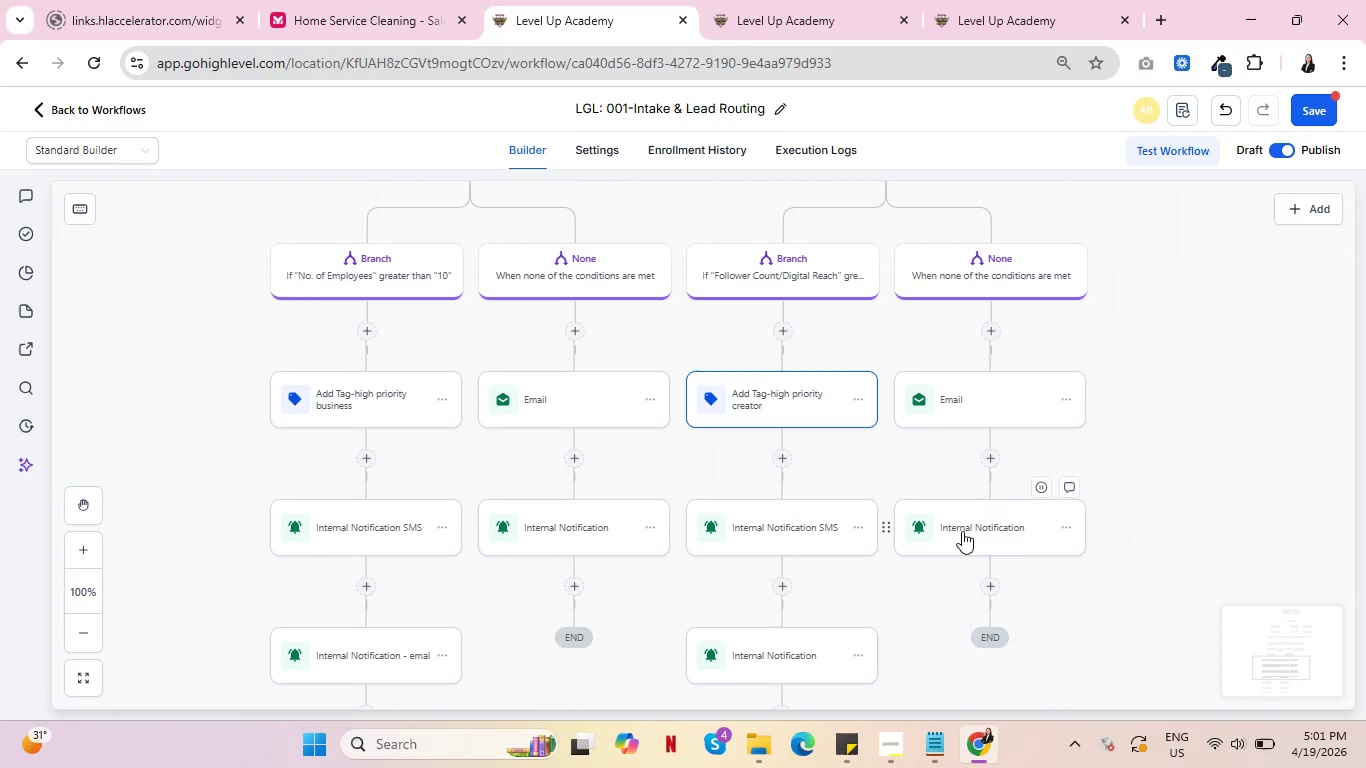 
left_click([960, 529])
 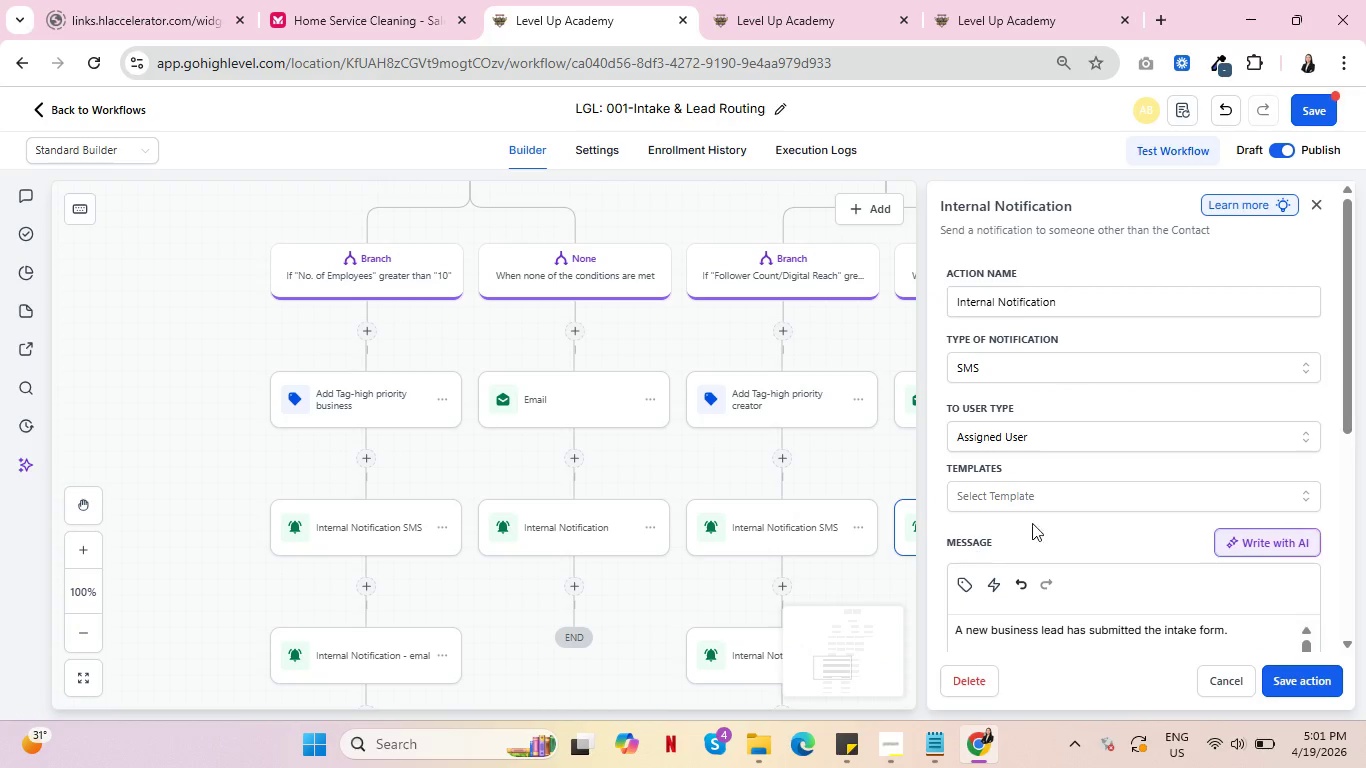 
scroll: coordinate [1074, 524], scroll_direction: down, amount: 1.0
 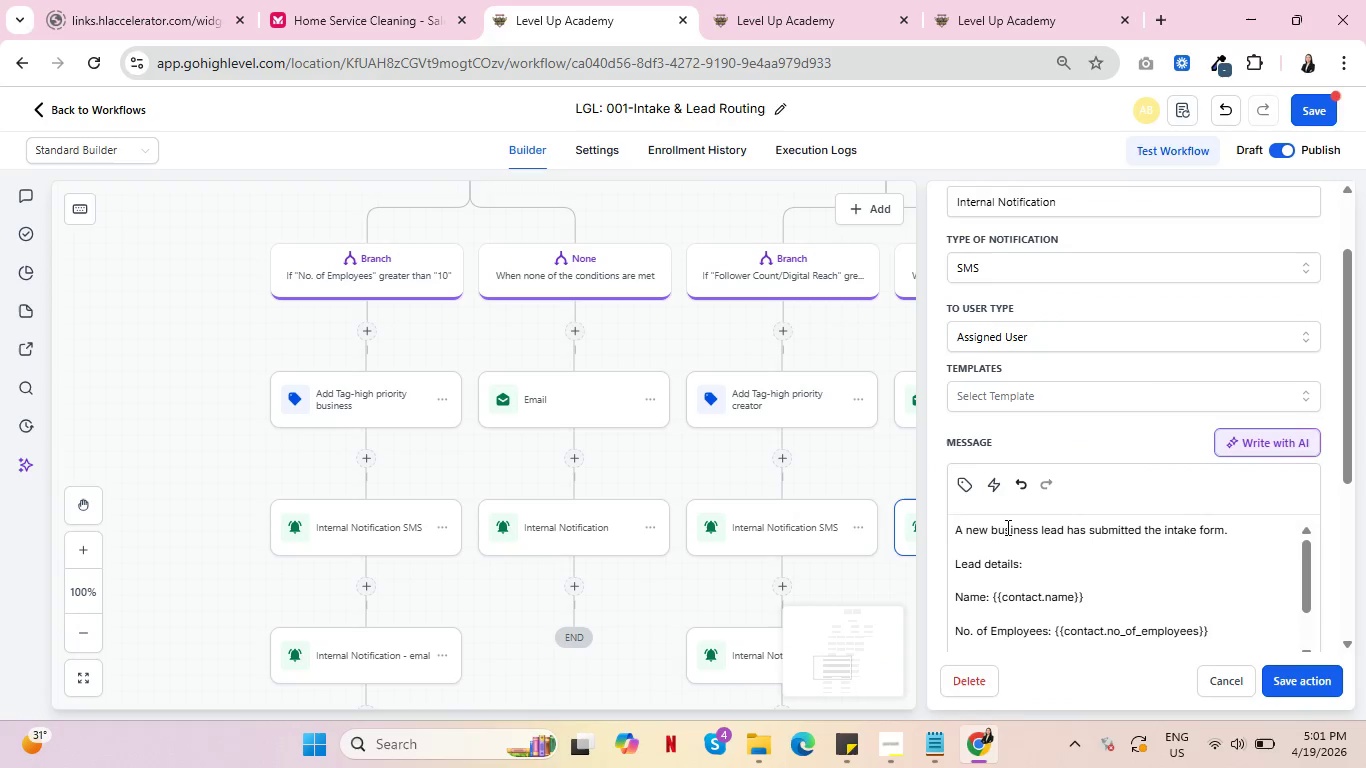 
double_click([1006, 527])
 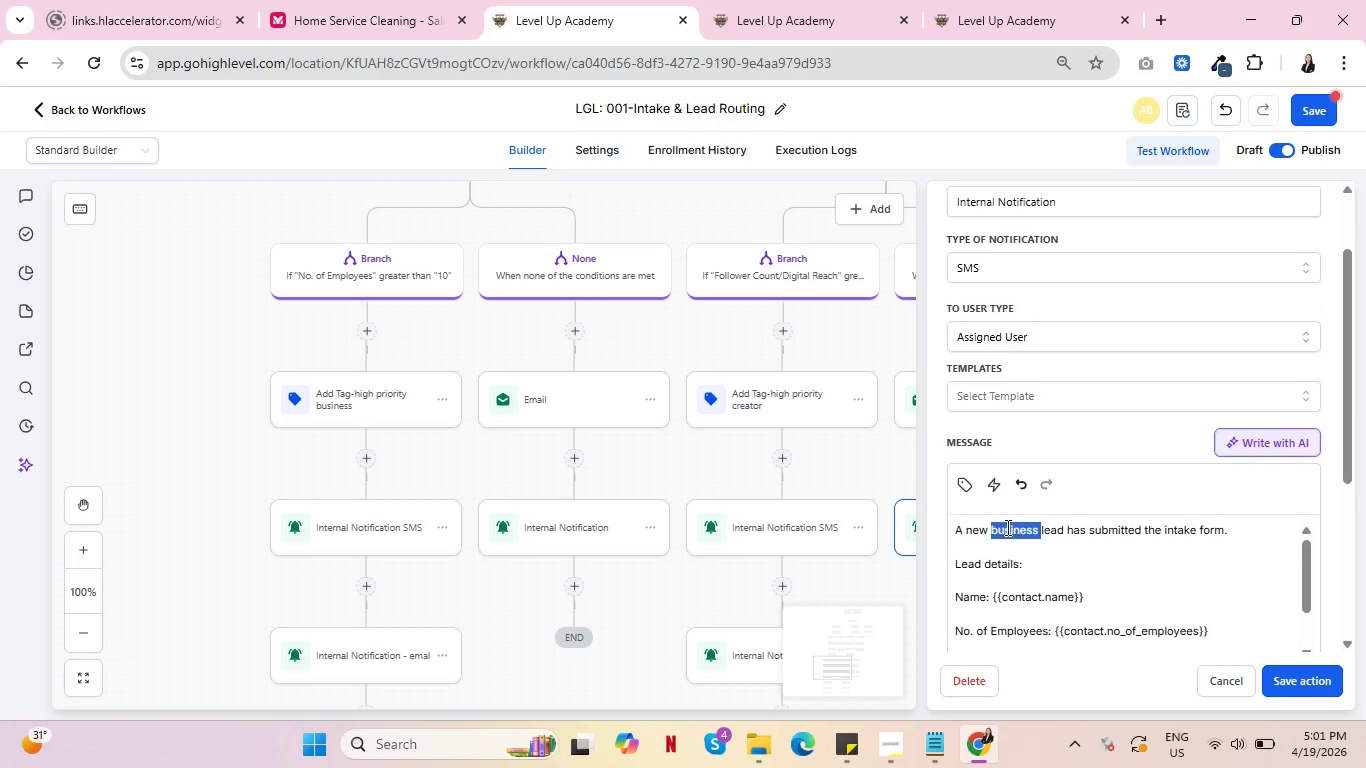 
type(creator )
 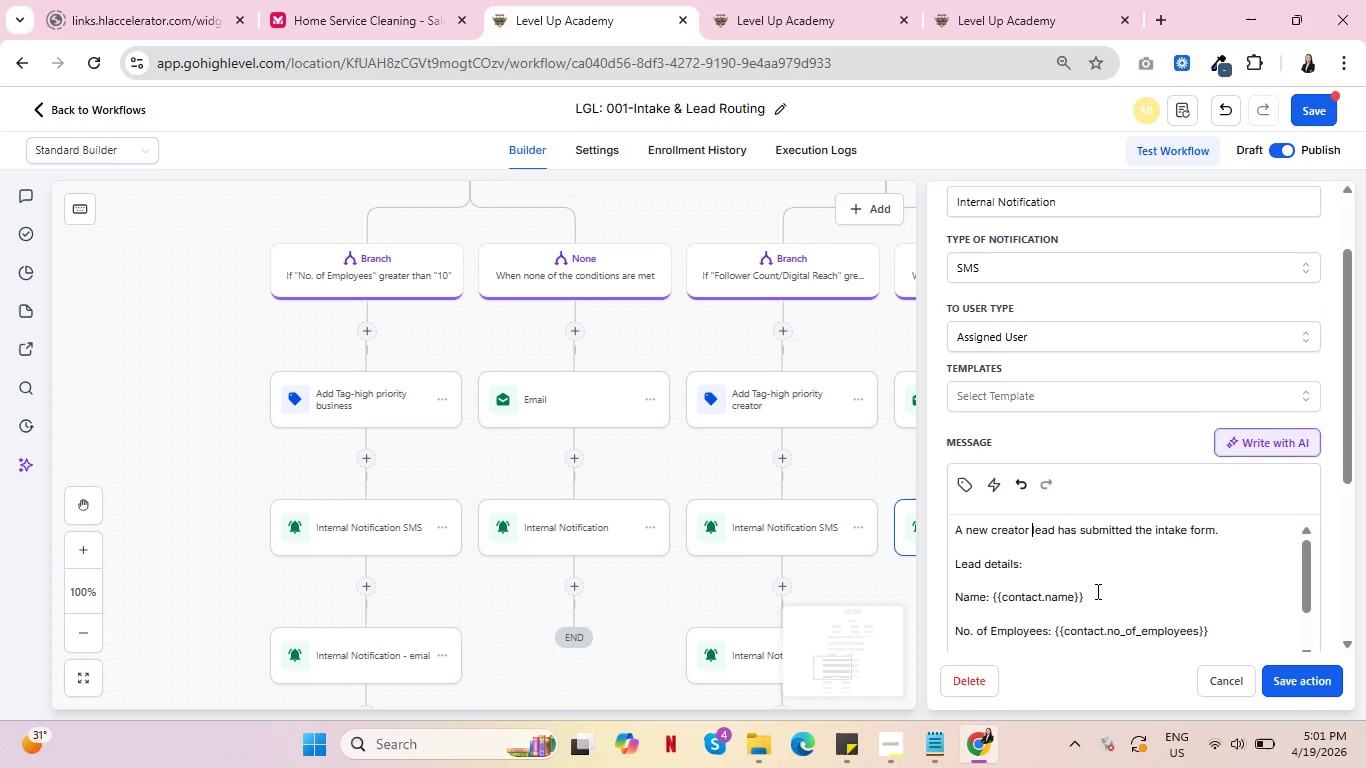 
scroll: coordinate [1103, 592], scroll_direction: down, amount: 1.0
 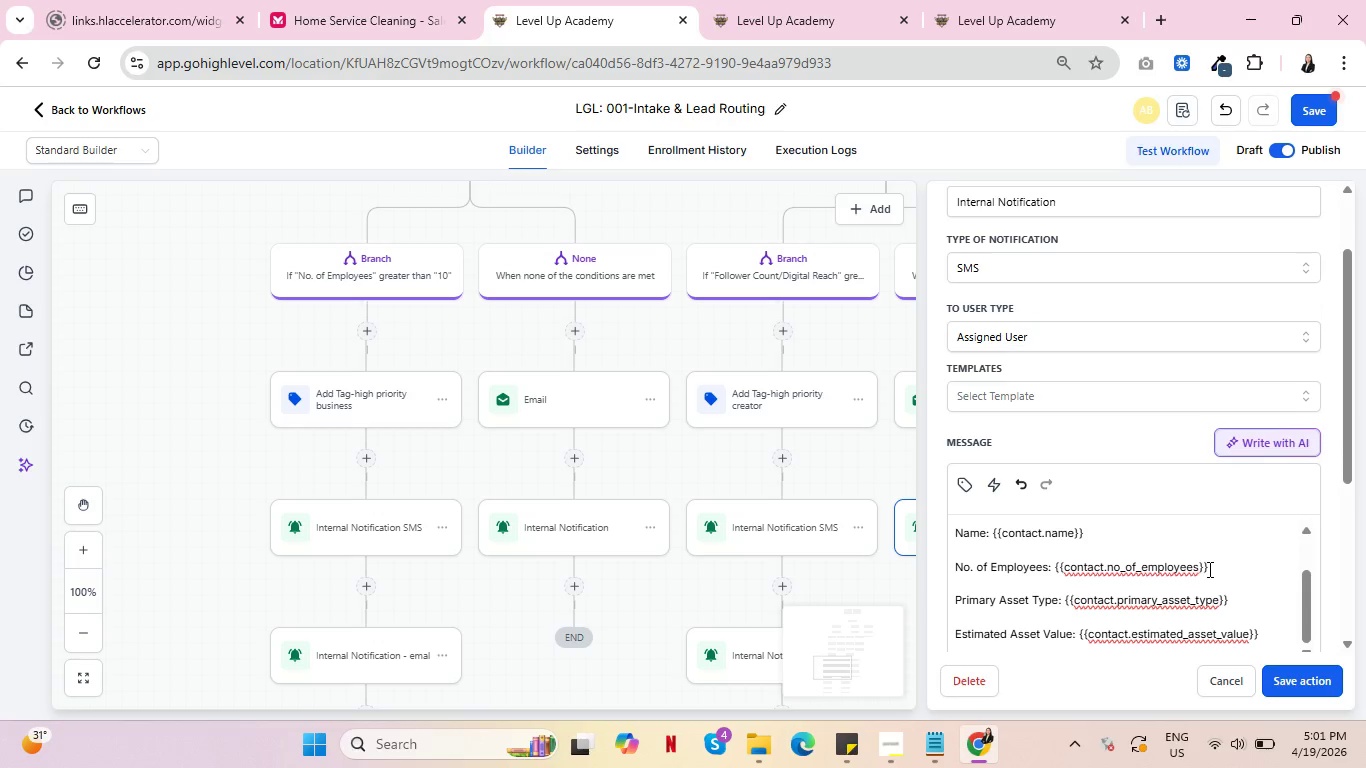 
left_click([1208, 569])
 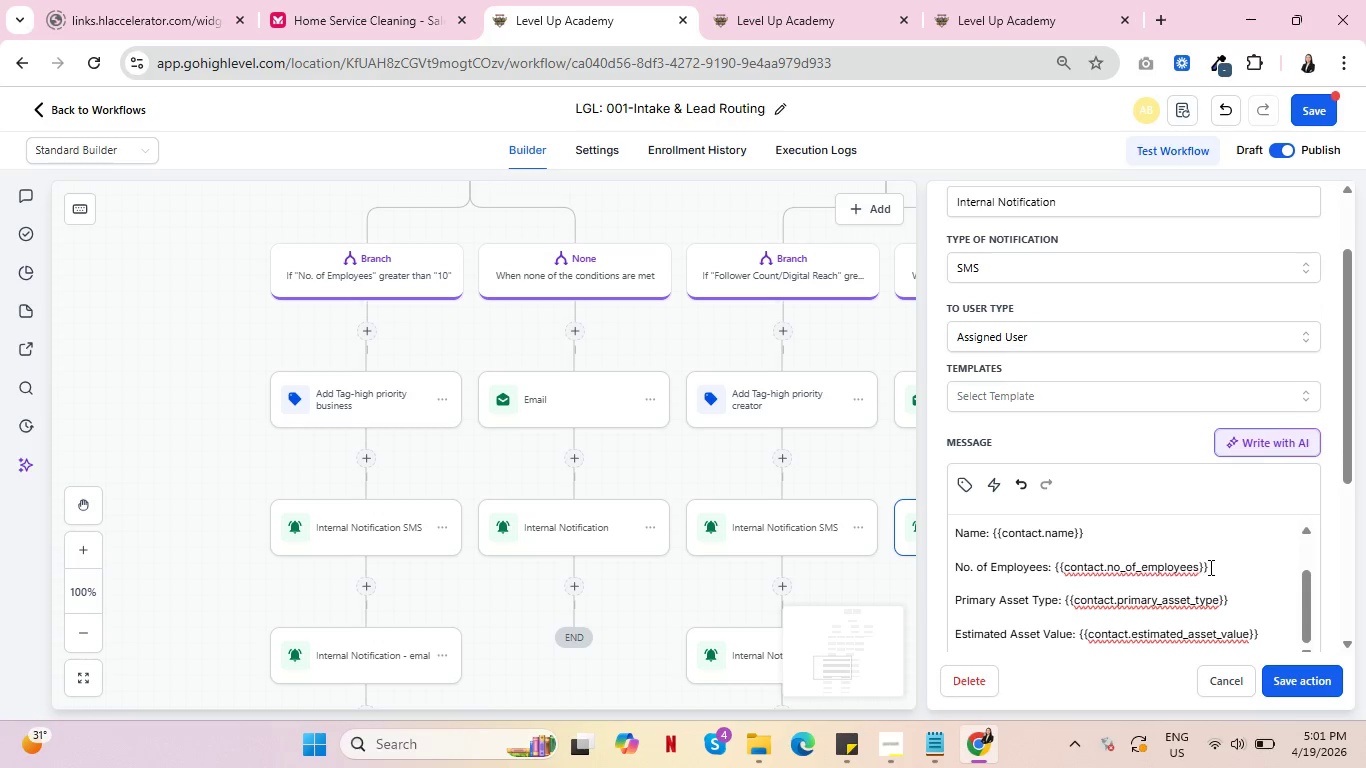 
left_click_drag(start_coordinate=[1209, 567], to_coordinate=[954, 568])
 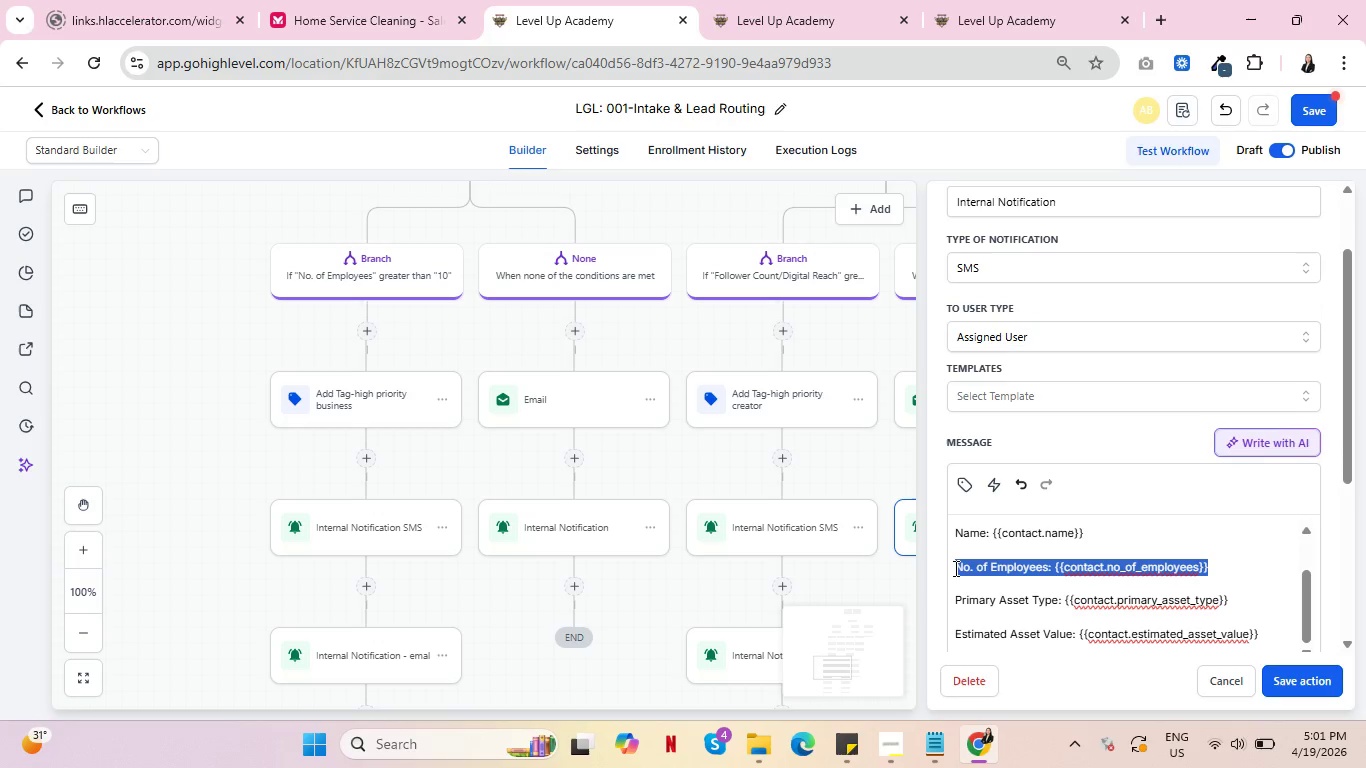 
key(Shift+ShiftRight)
 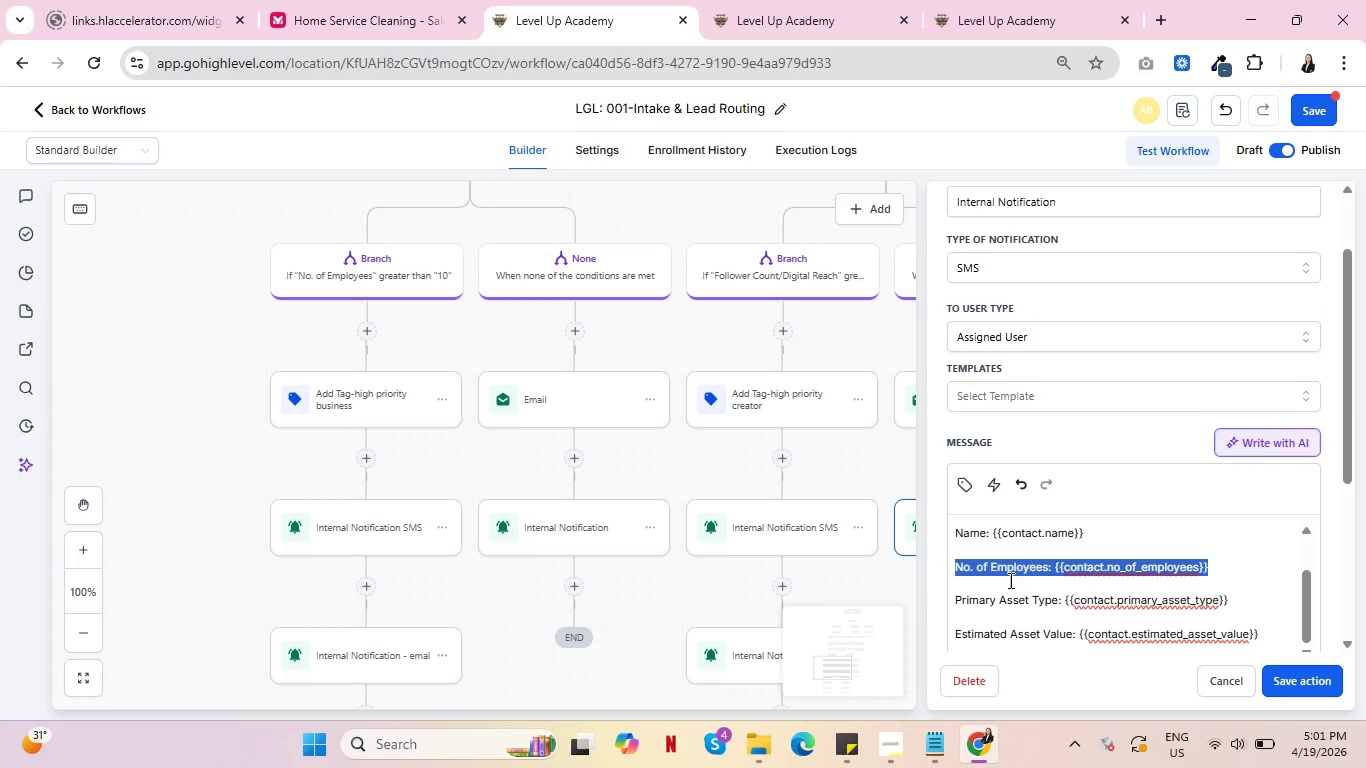 
double_click([1017, 558])
 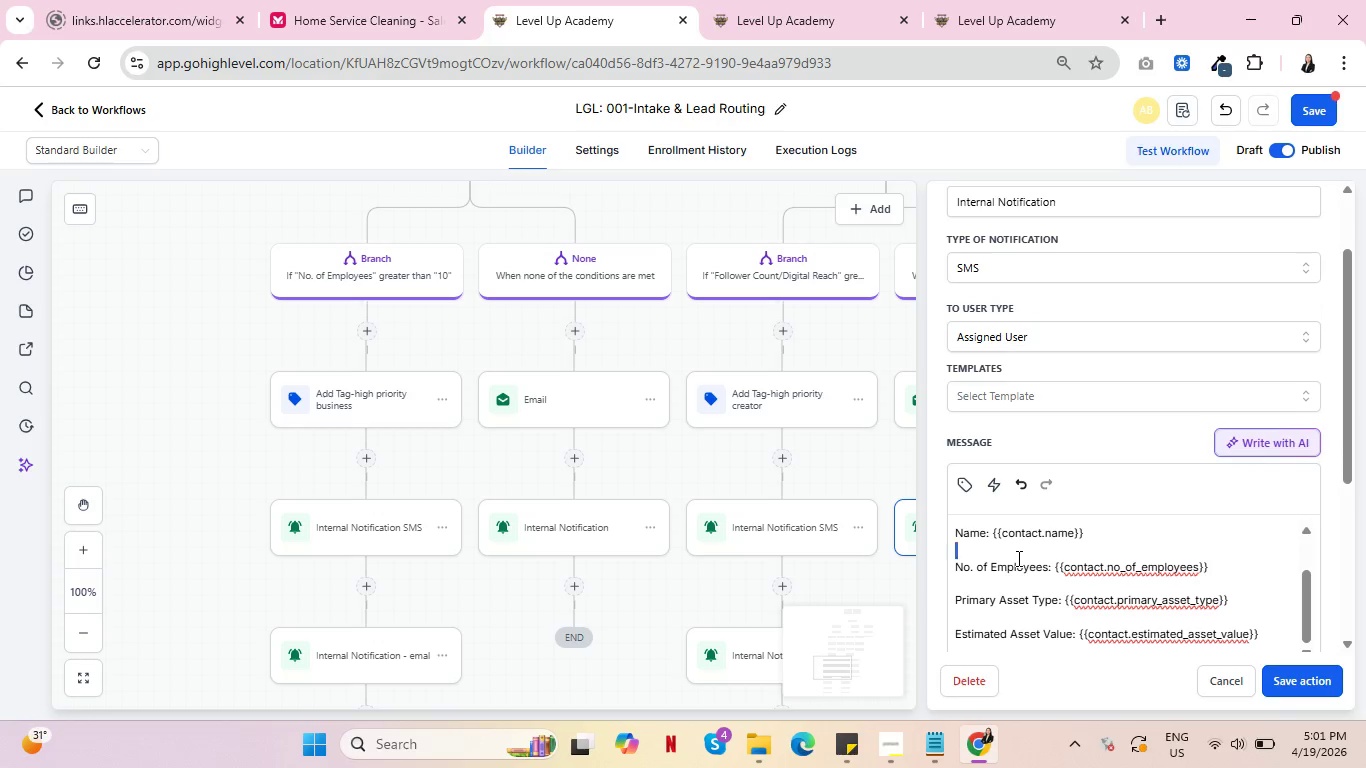 
triple_click([1017, 558])
 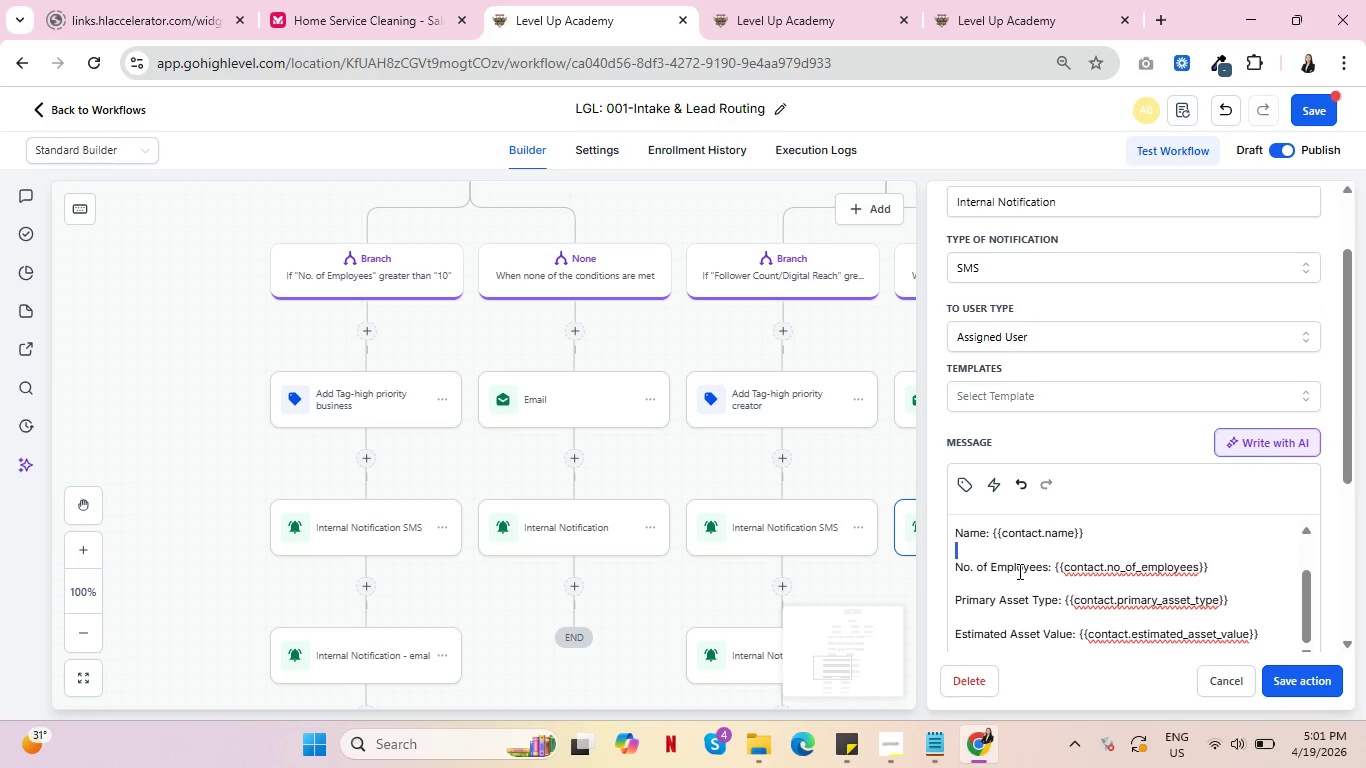 
triple_click([1018, 571])
 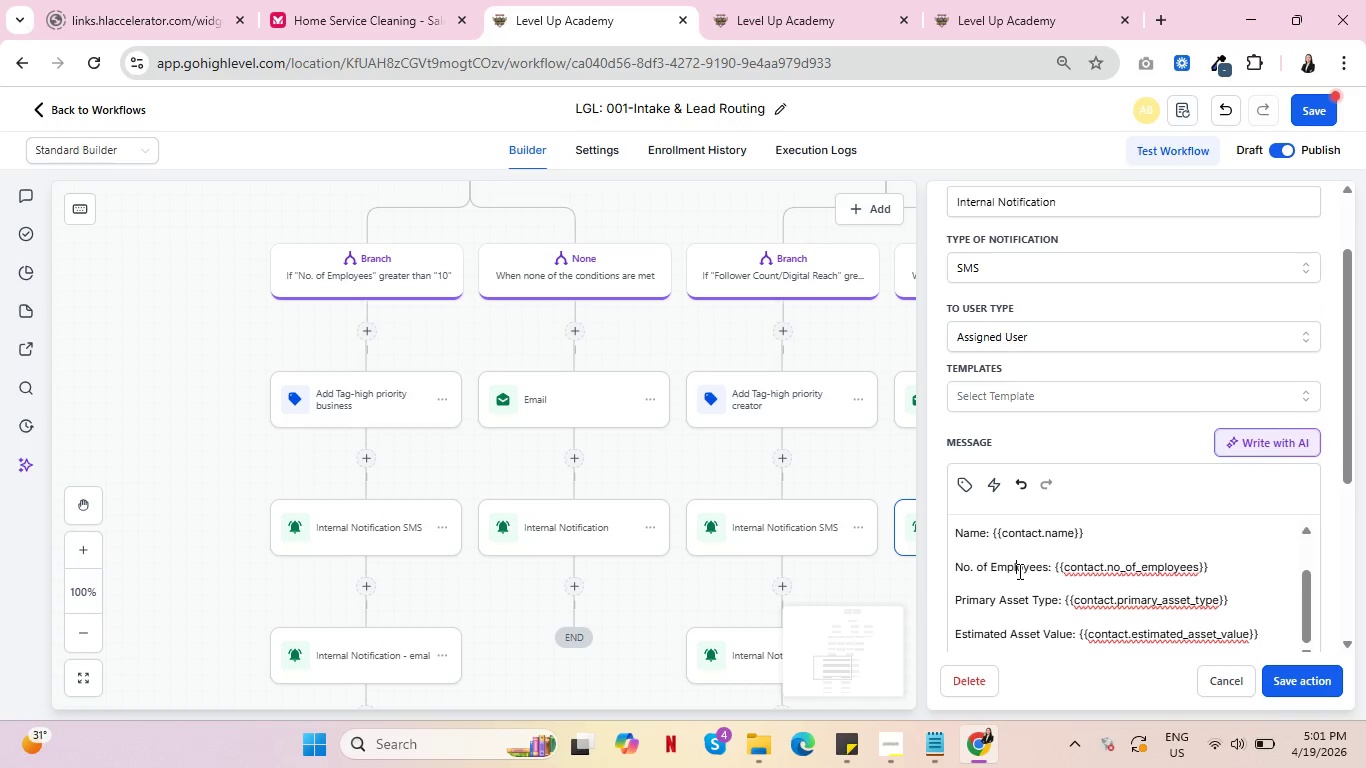 
triple_click([1018, 571])
 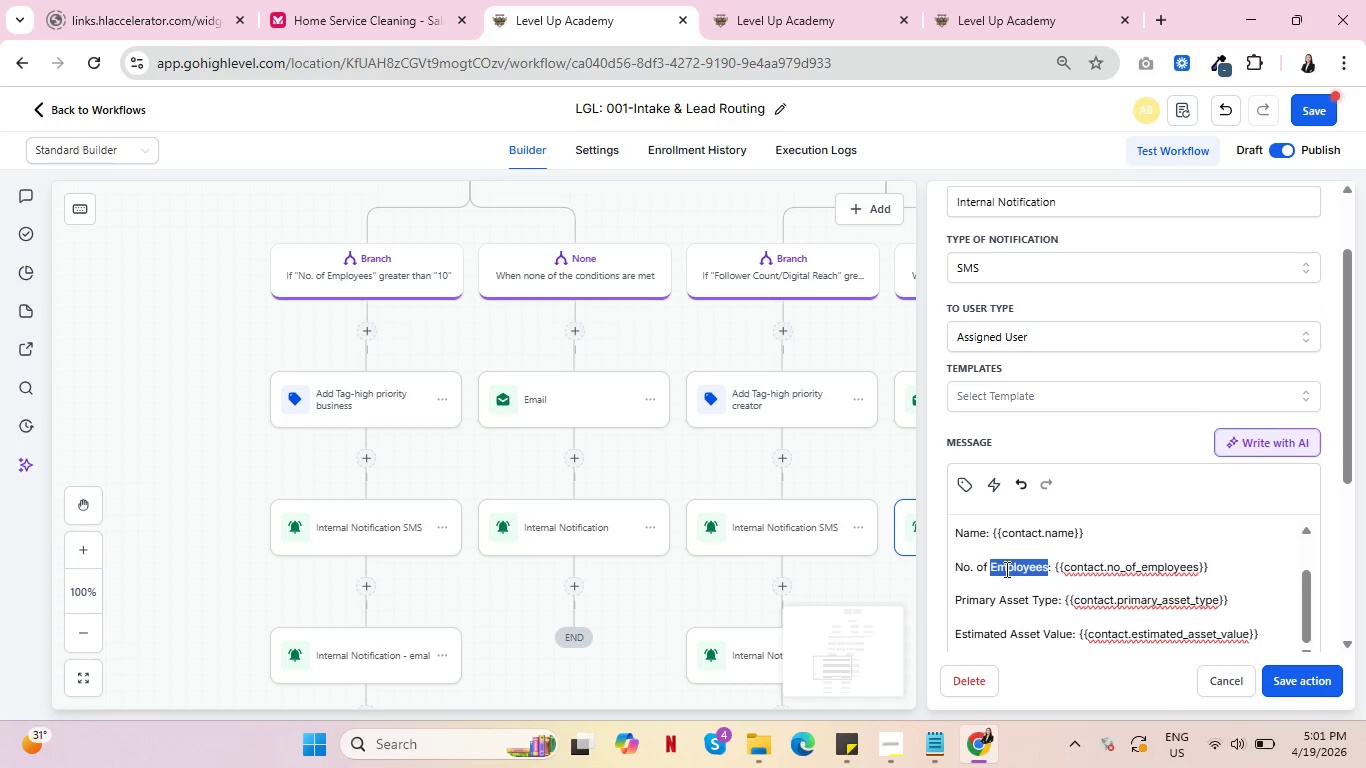 
type(Follower)
 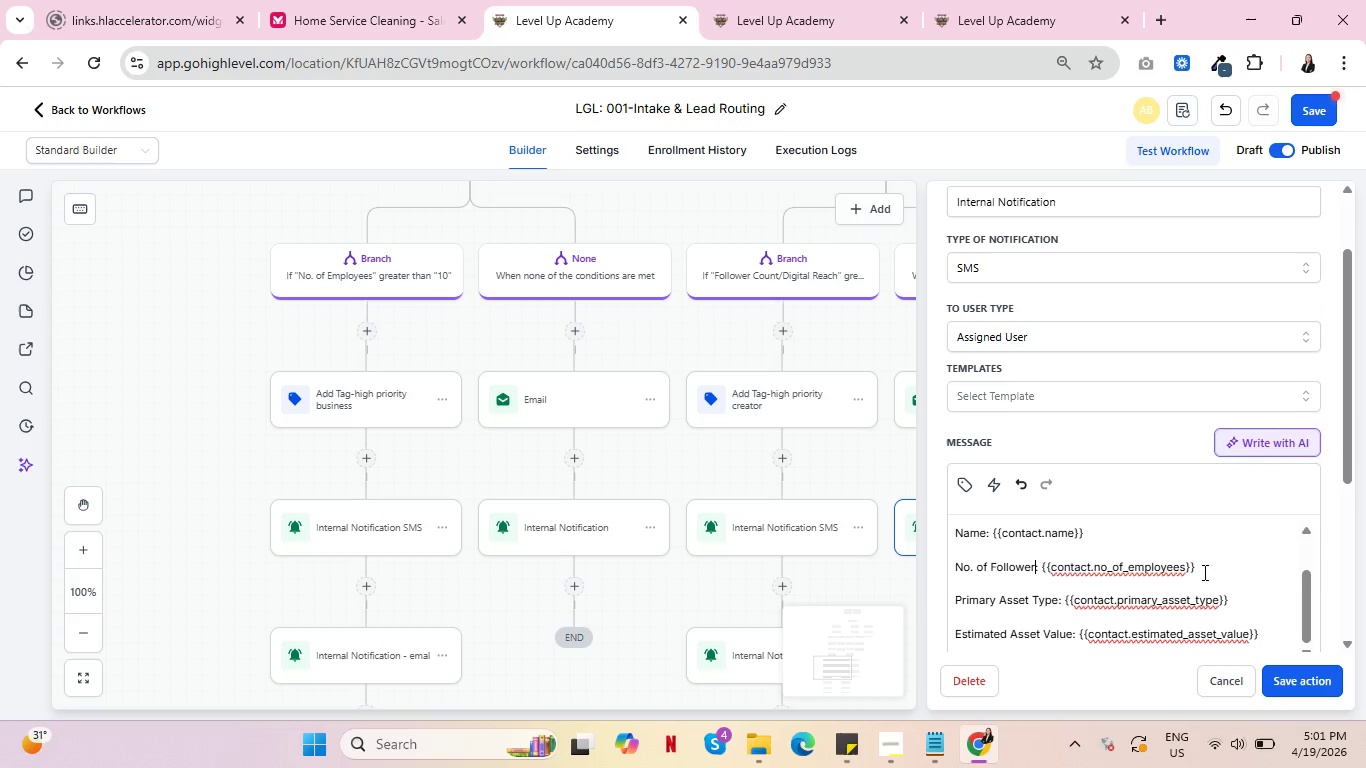 
left_click_drag(start_coordinate=[1210, 565], to_coordinate=[1043, 563])
 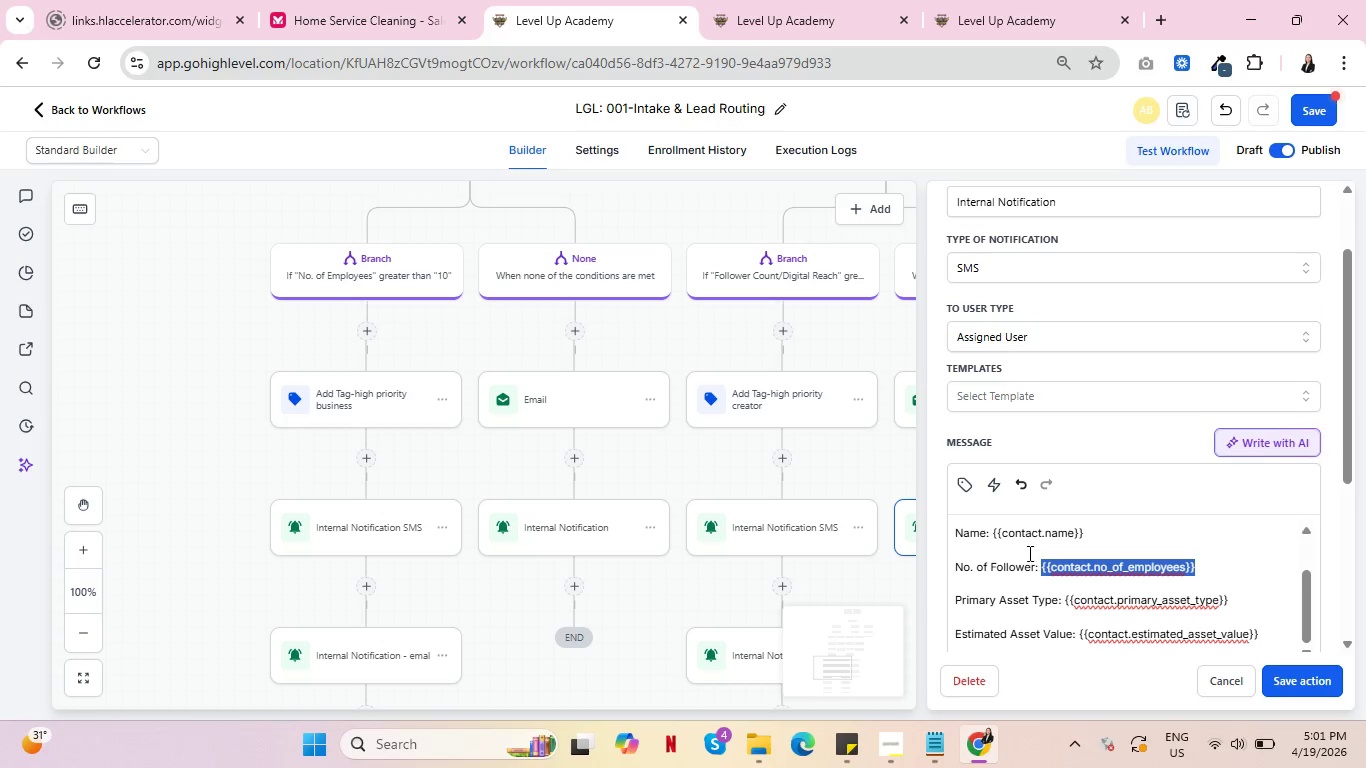 
key(Backspace)
 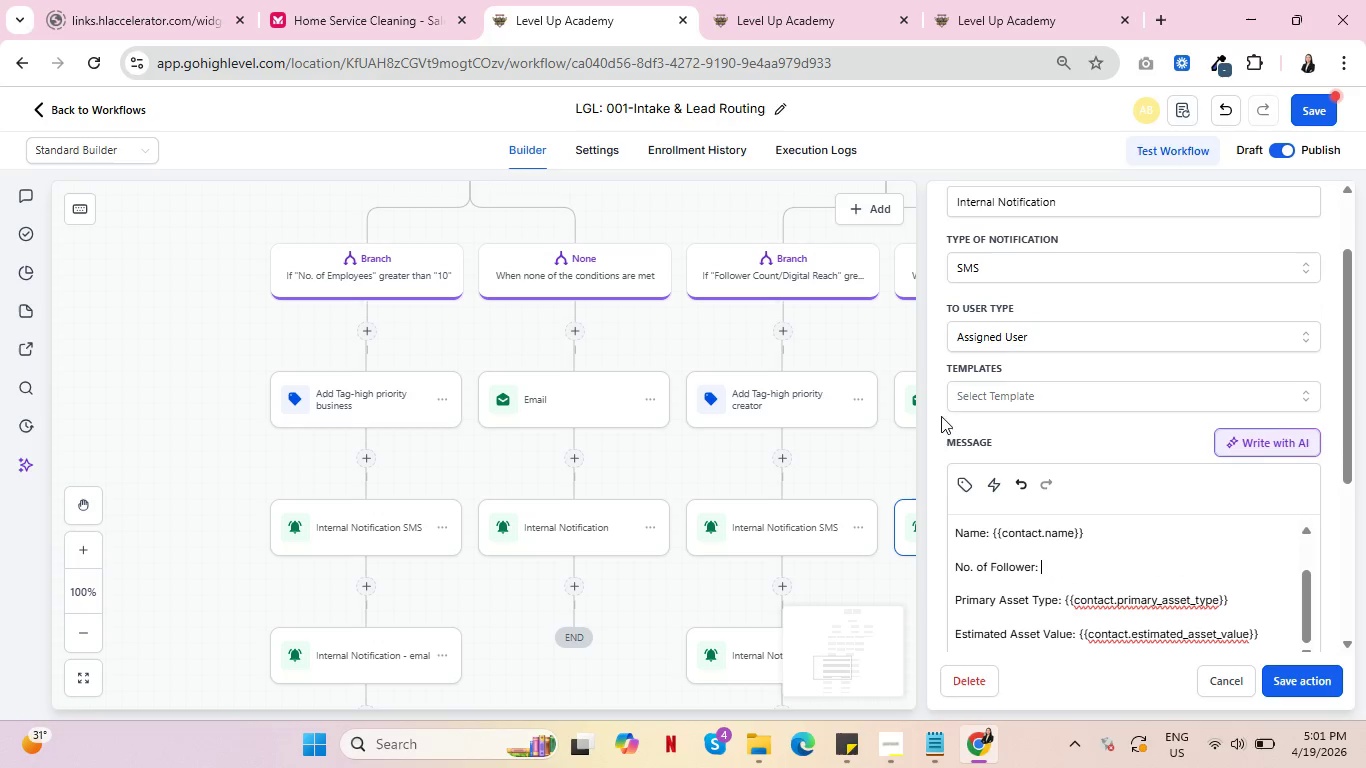 
left_click([964, 478])
 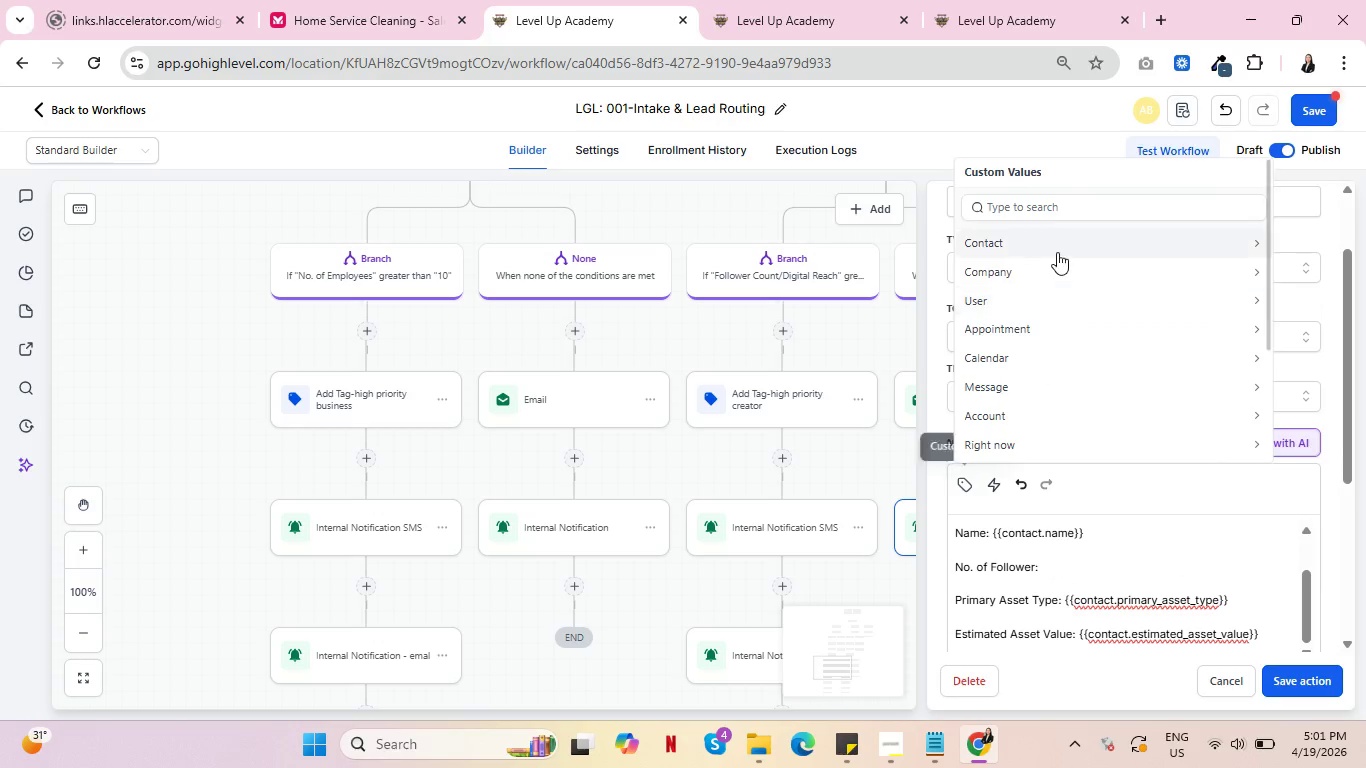 
left_click([1053, 249])
 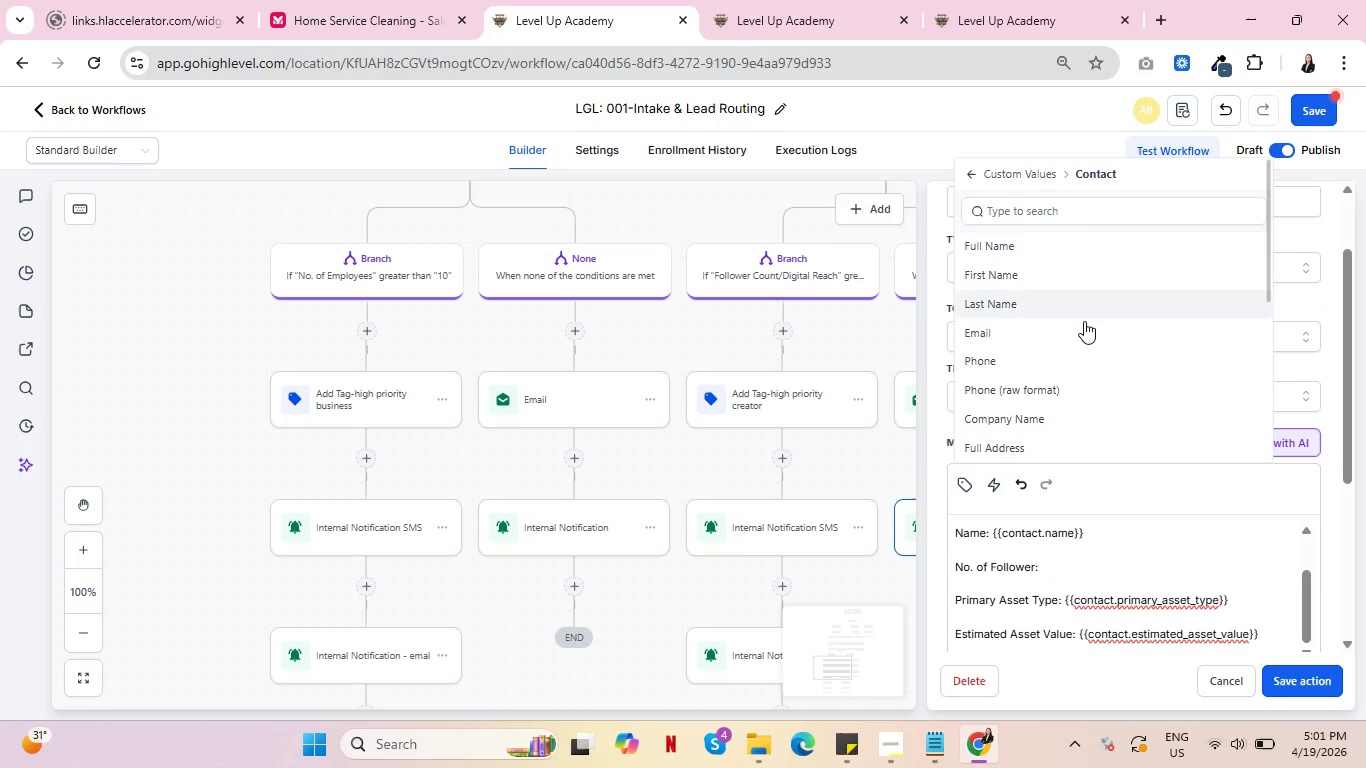 
scroll: coordinate [1079, 431], scroll_direction: down, amount: 6.0
 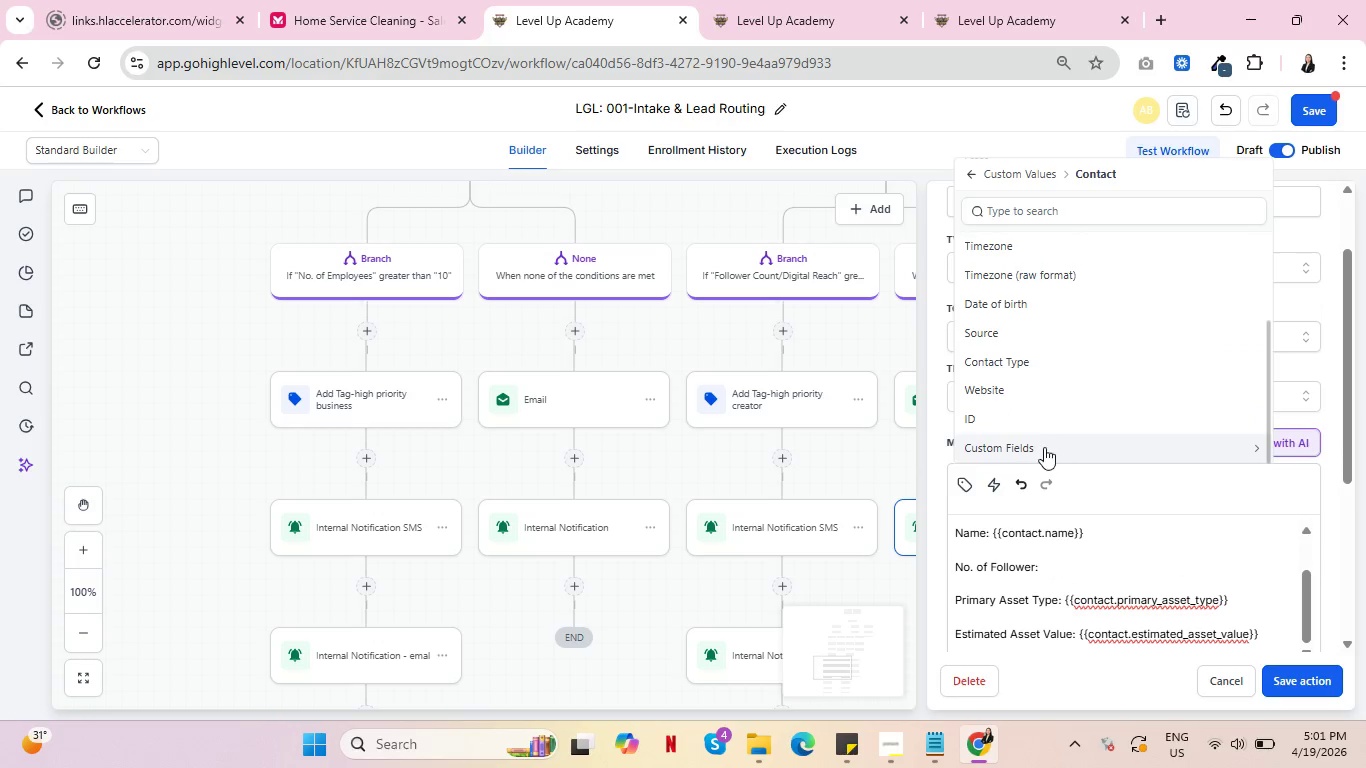 
left_click([1044, 447])
 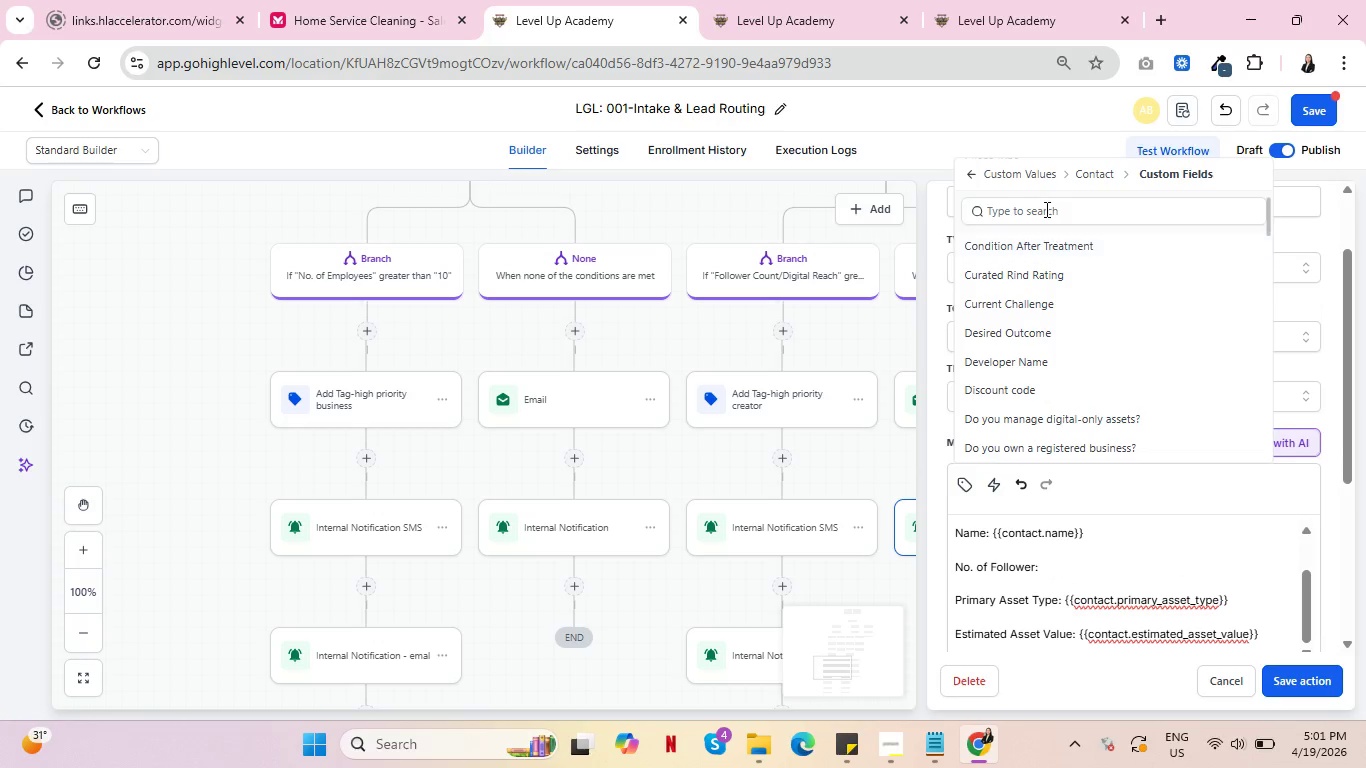 
left_click([1045, 208])
 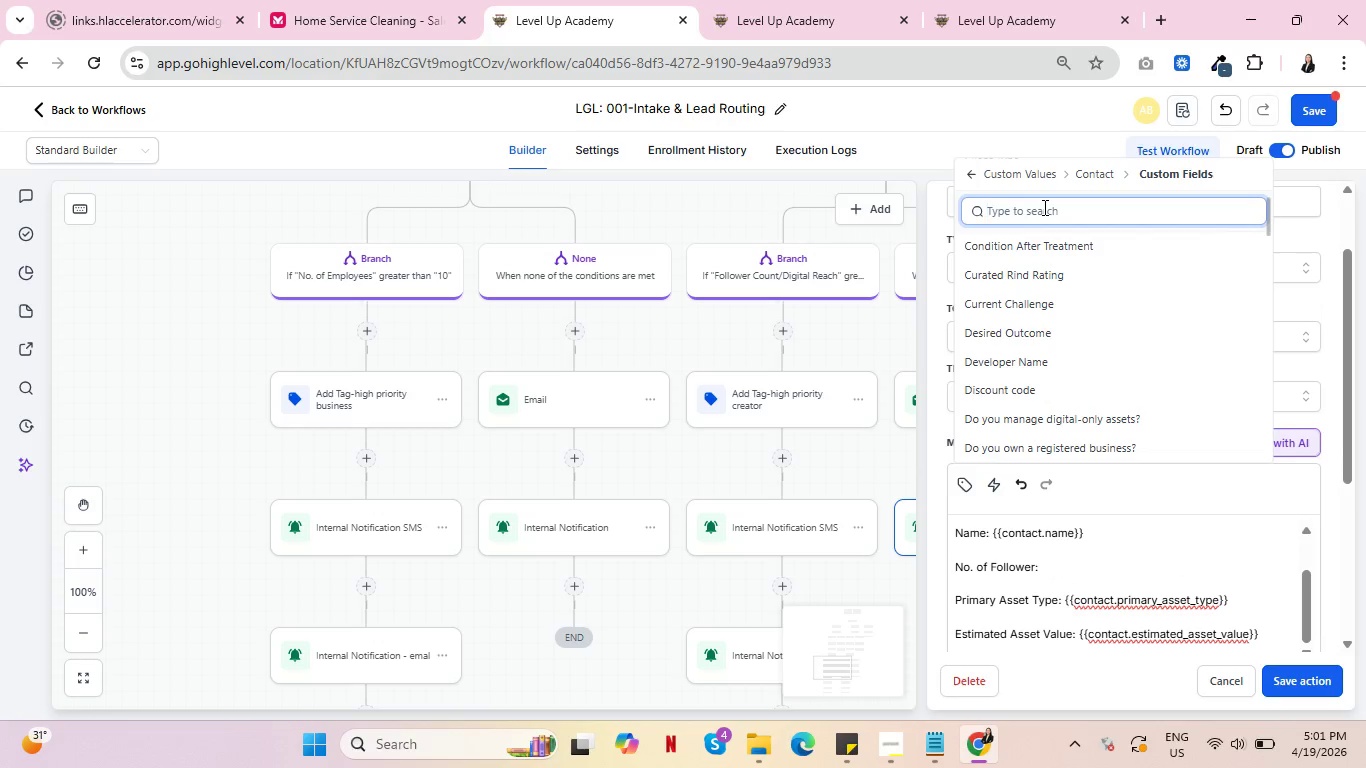 
type(reach)
 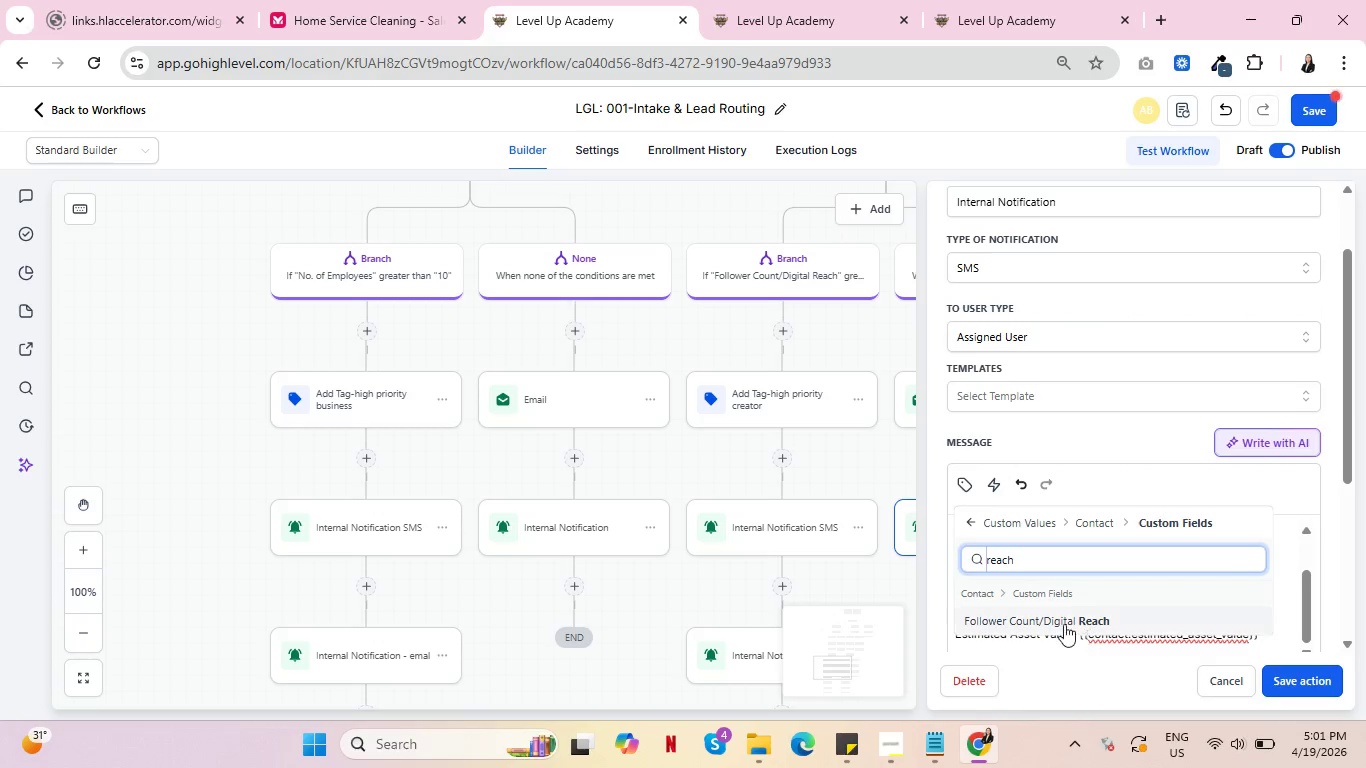 
left_click([1055, 617])
 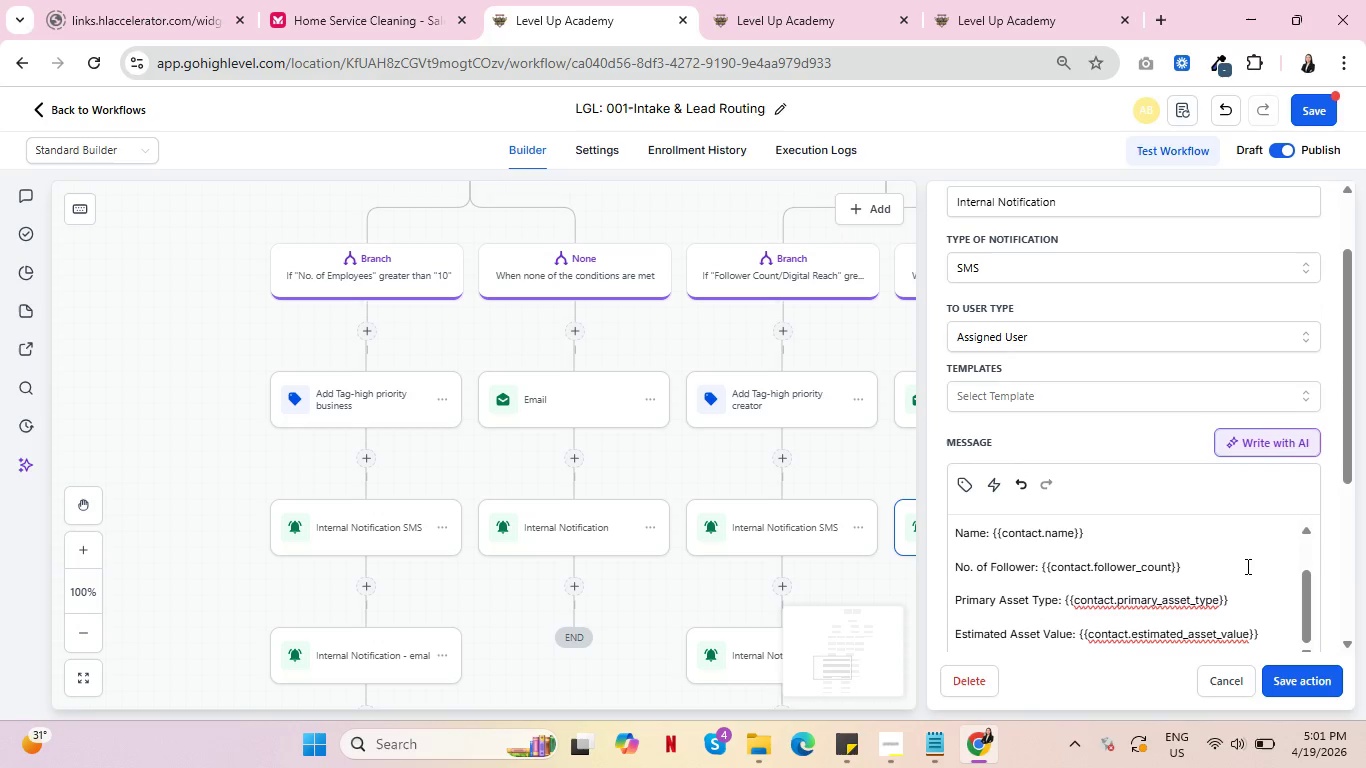 
scroll: coordinate [1171, 498], scroll_direction: down, amount: 2.0
 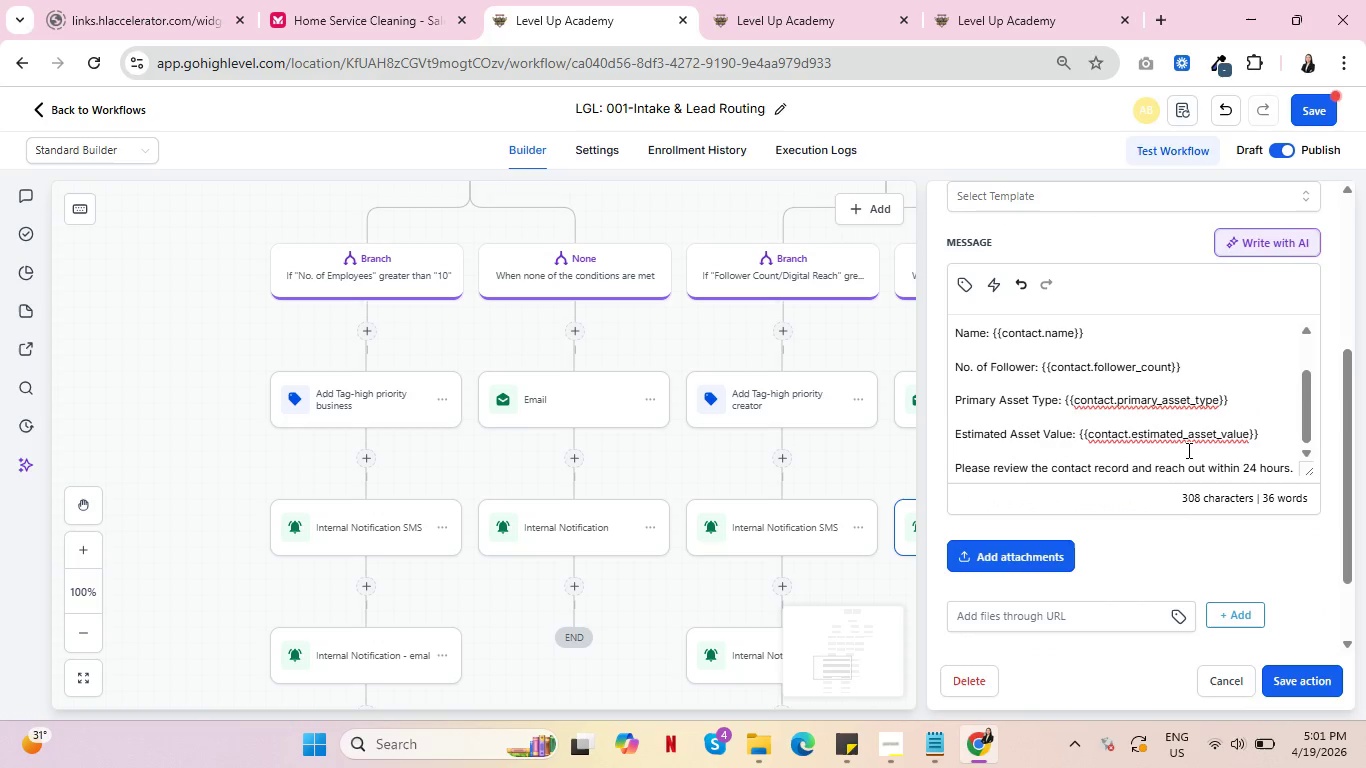 
left_click([1299, 680])
 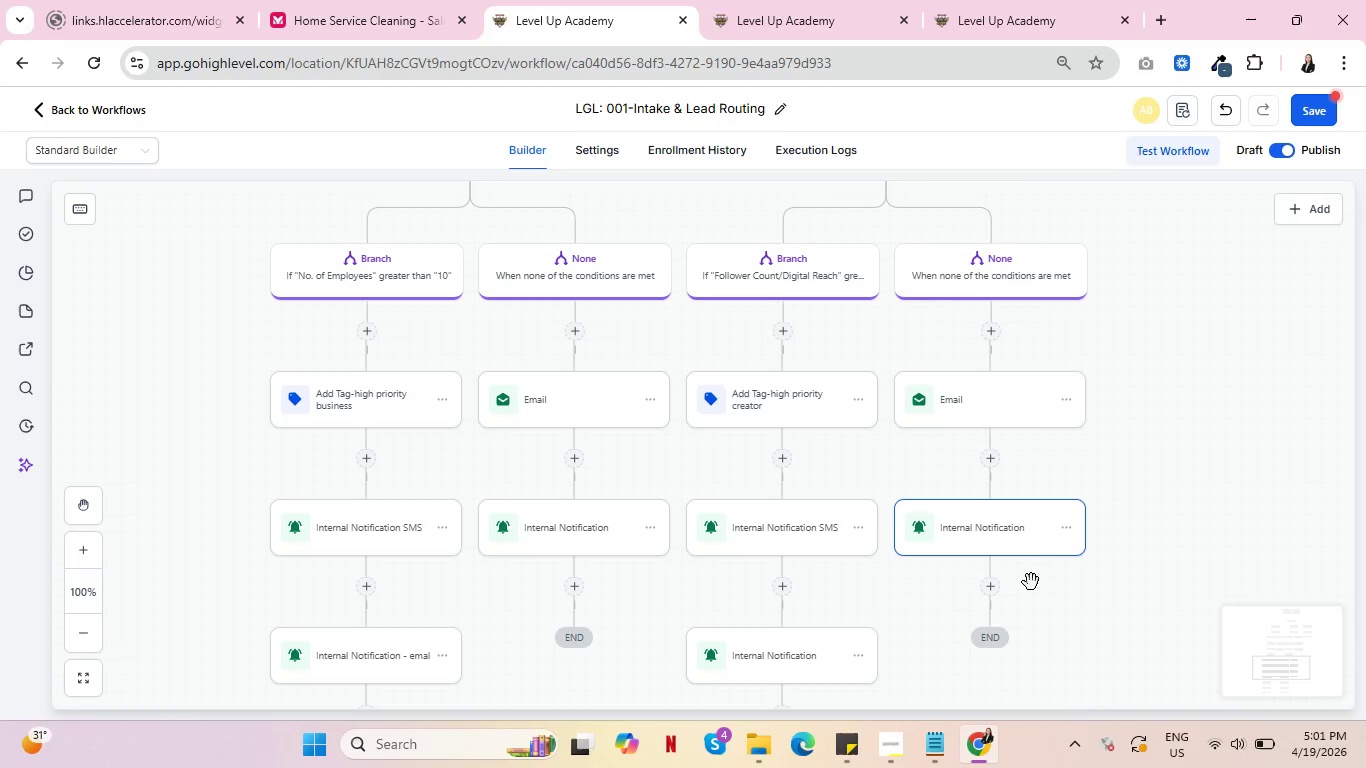 
scroll: coordinate [1182, 501], scroll_direction: down, amount: 4.0
 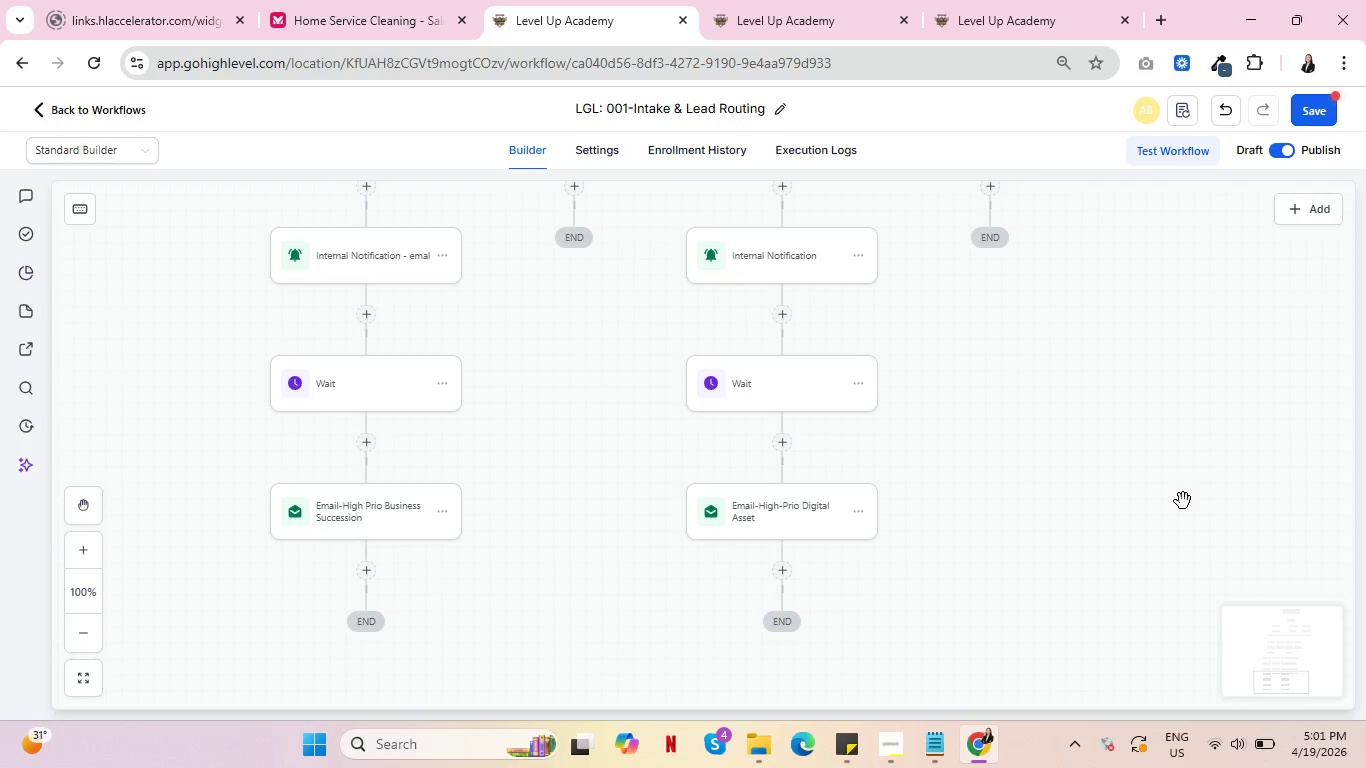 
wait(6.72)
 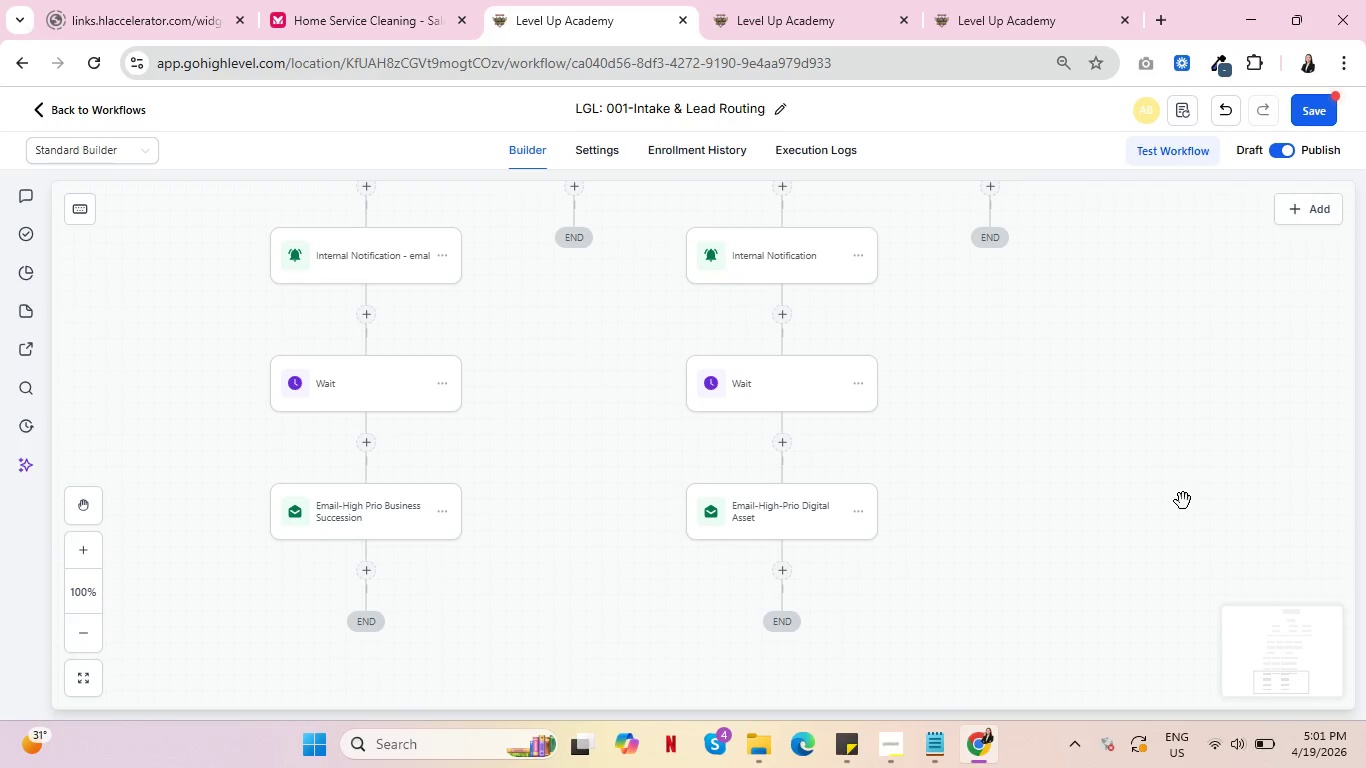 
scroll: coordinate [1181, 514], scroll_direction: up, amount: 14.0
 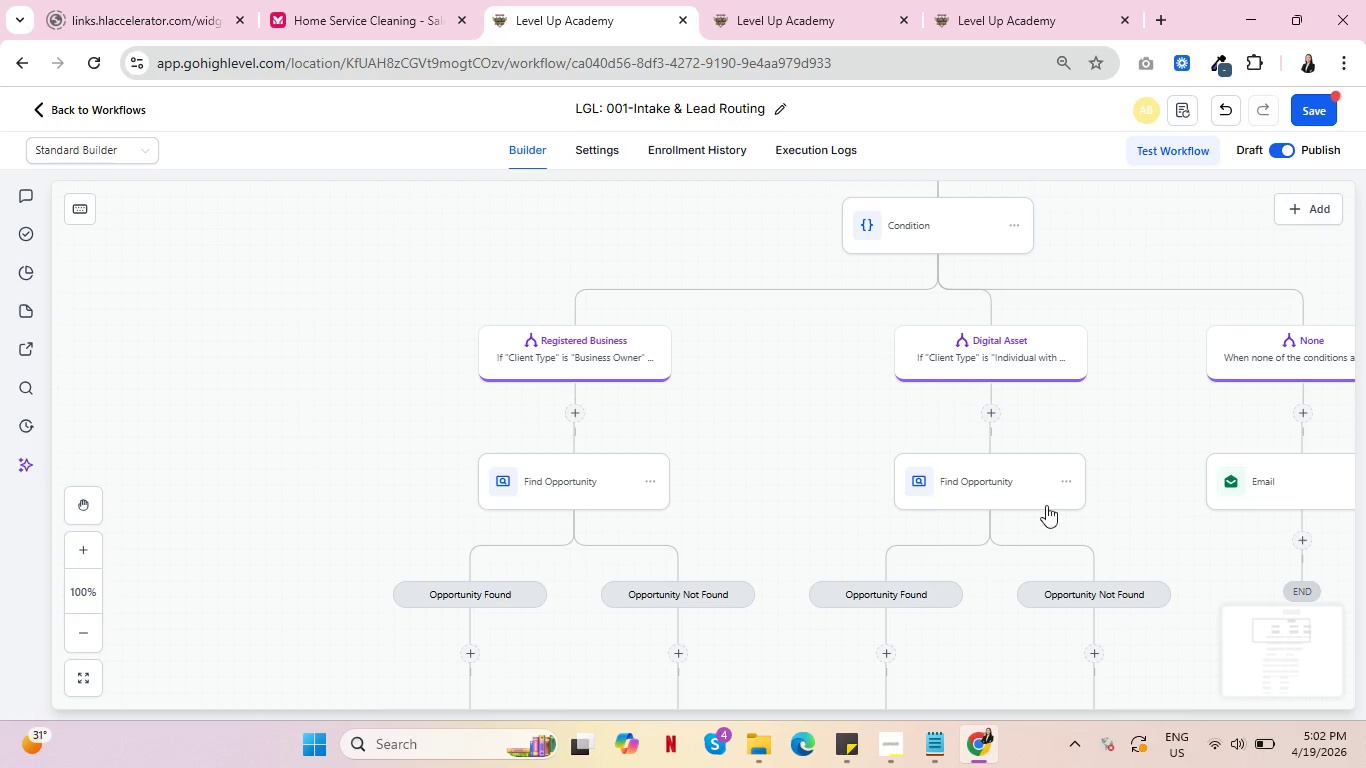 
left_click_drag(start_coordinate=[720, 374], to_coordinate=[574, 228])
 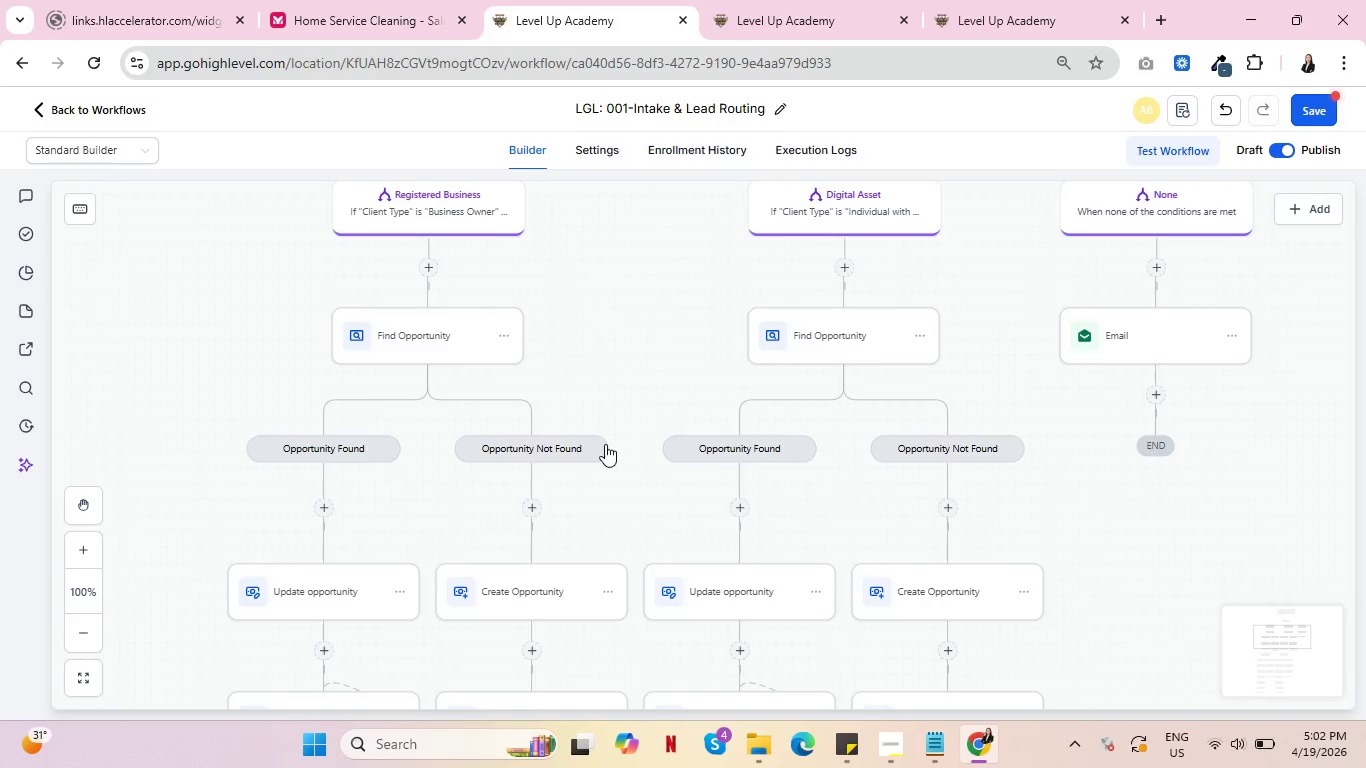 
left_click_drag(start_coordinate=[605, 444], to_coordinate=[638, 225])
 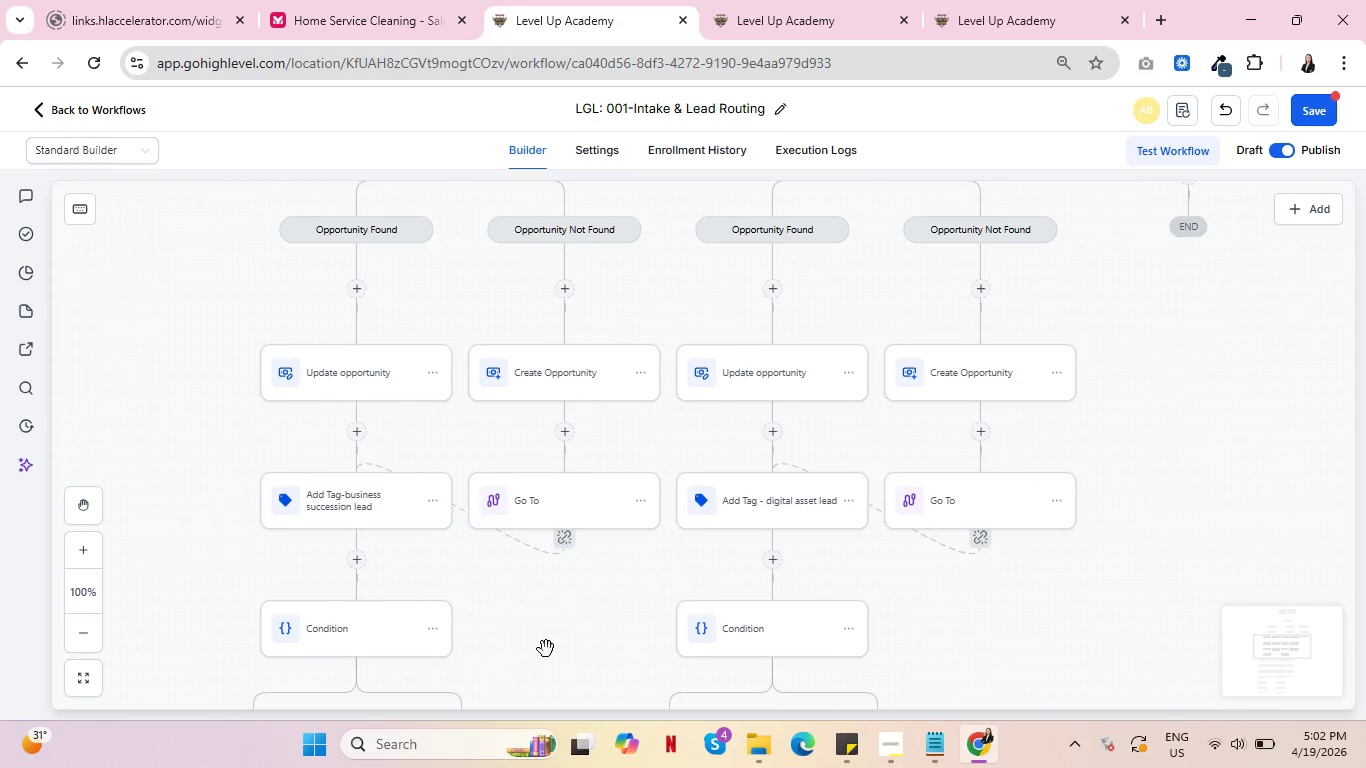 
left_click_drag(start_coordinate=[546, 659], to_coordinate=[555, 540])
 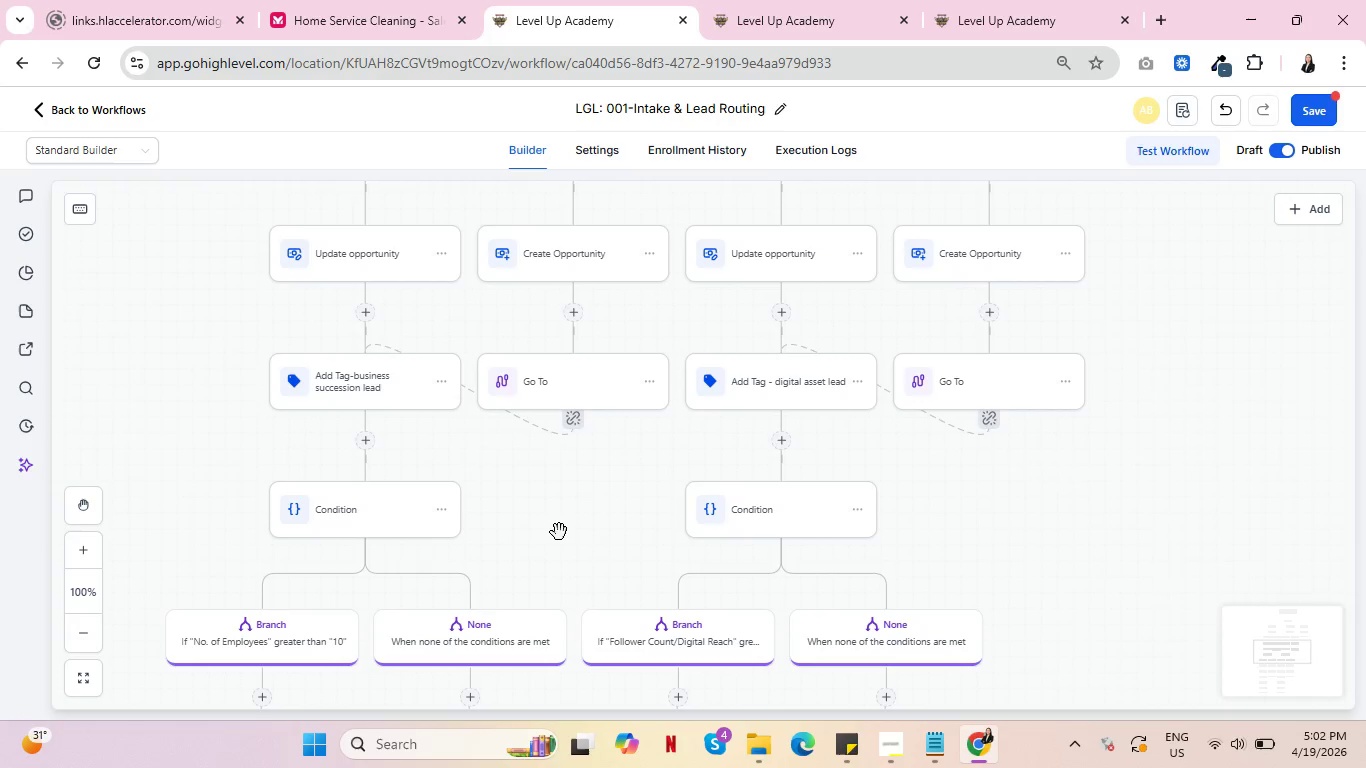 
wait(6.53)
 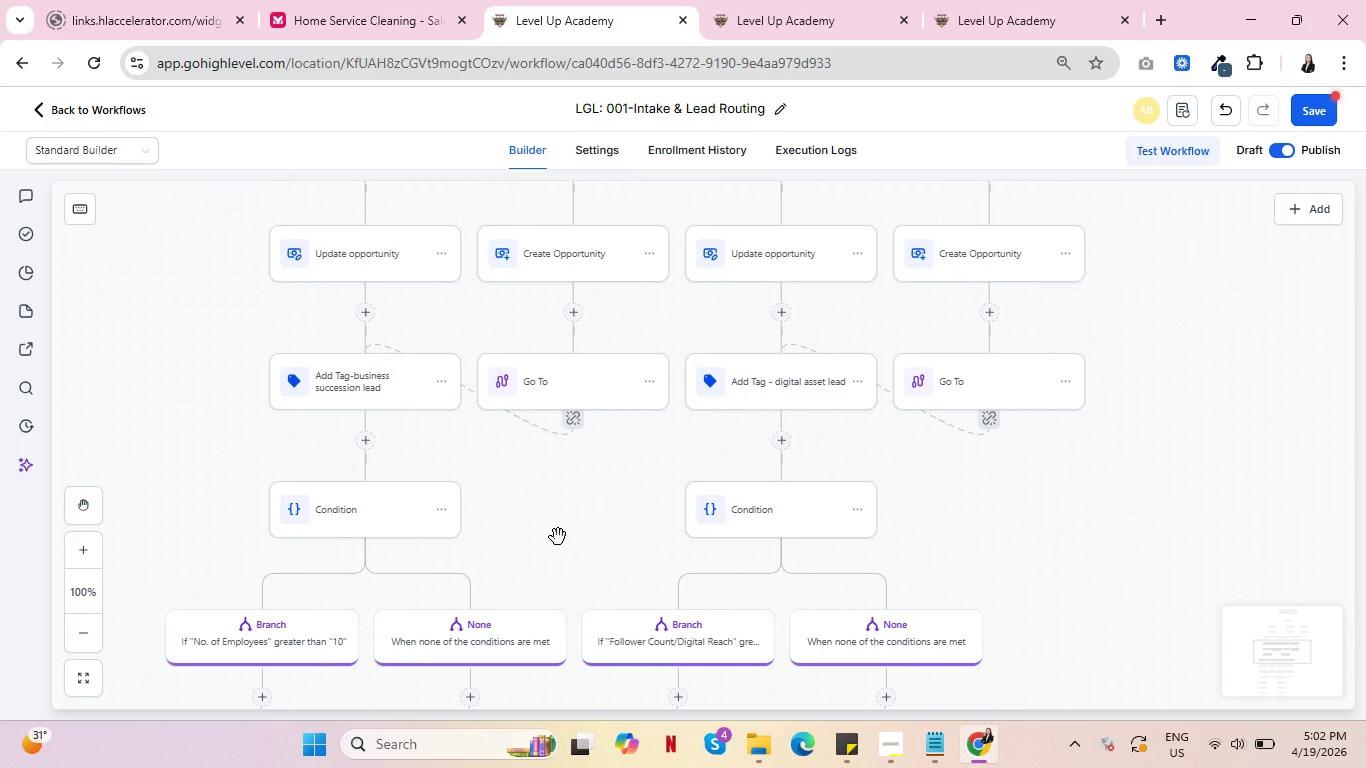 
left_click_drag(start_coordinate=[1046, 592], to_coordinate=[1097, 394])
 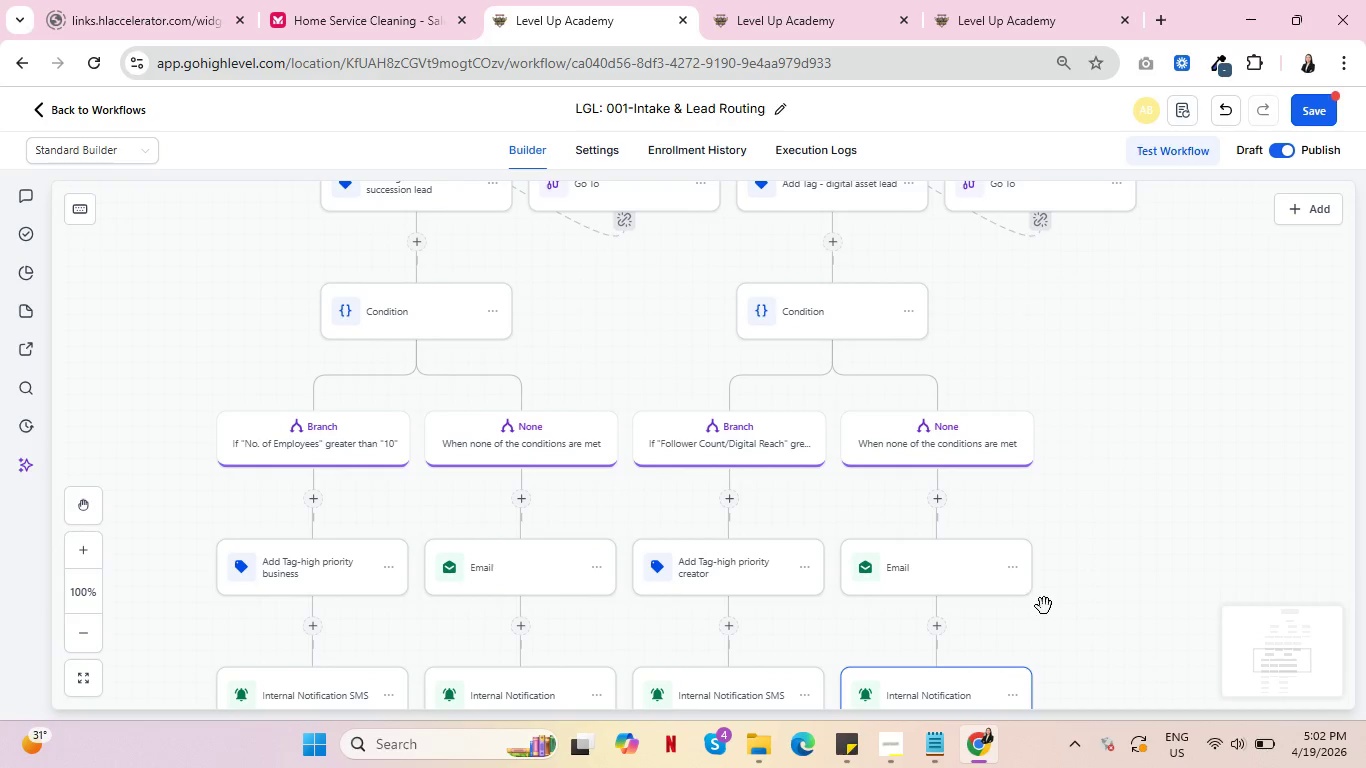 
left_click_drag(start_coordinate=[1044, 609], to_coordinate=[1104, 472])
 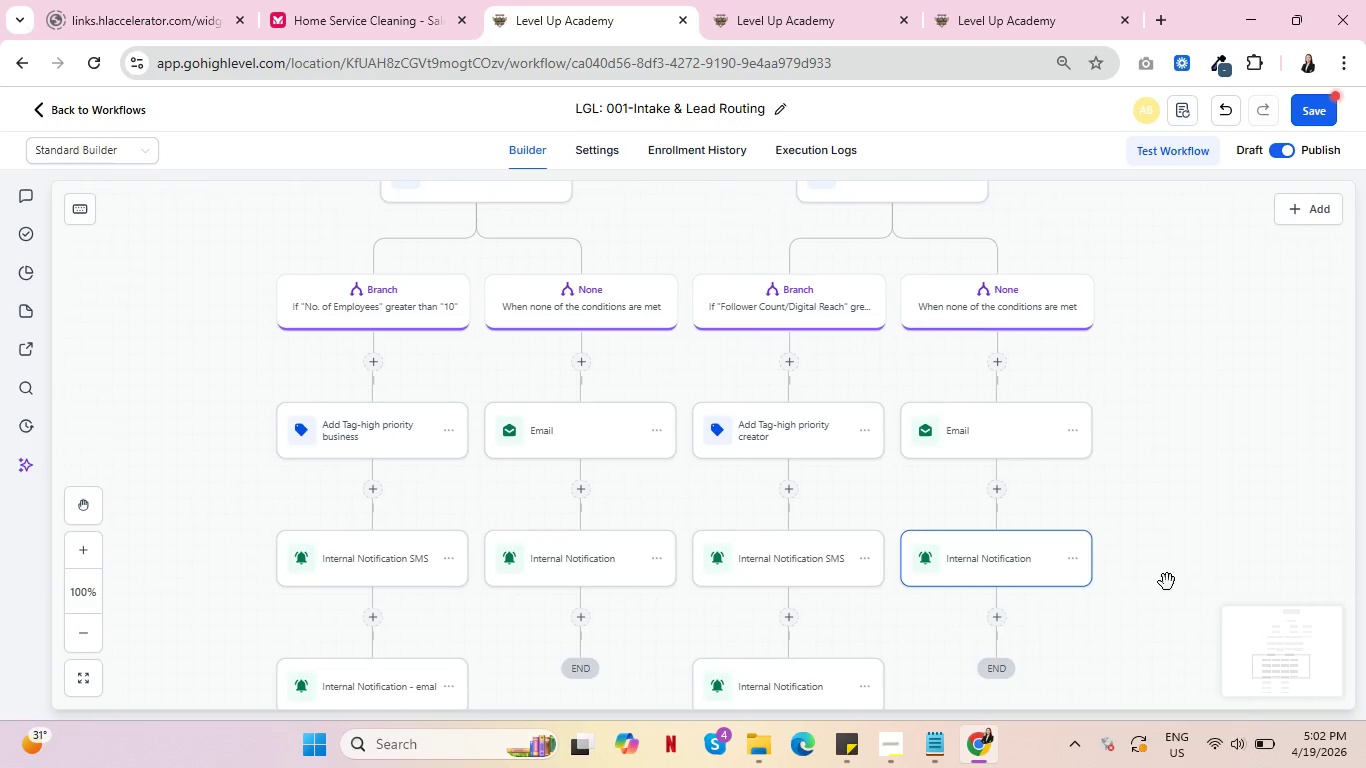 
left_click_drag(start_coordinate=[1170, 577], to_coordinate=[1167, 421])
 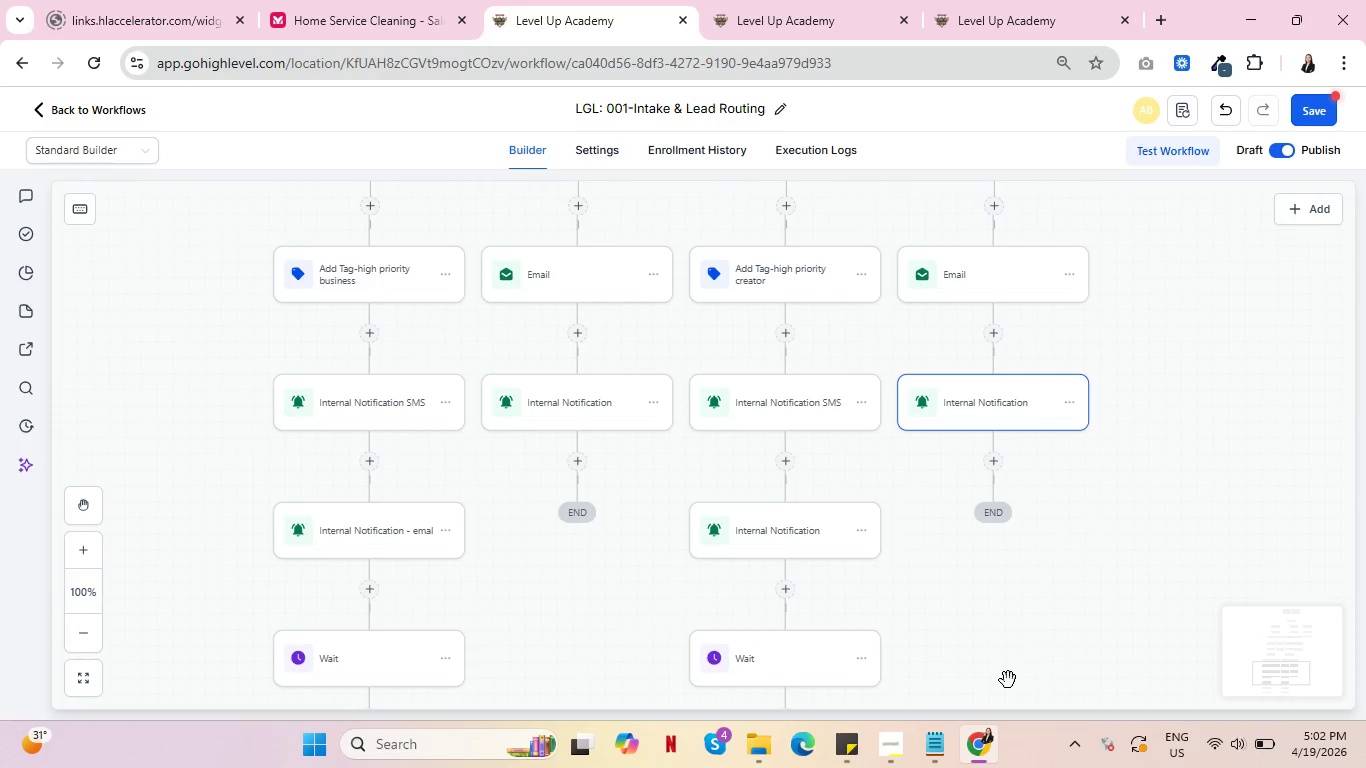 
left_click_drag(start_coordinate=[1002, 665], to_coordinate=[1009, 501])
 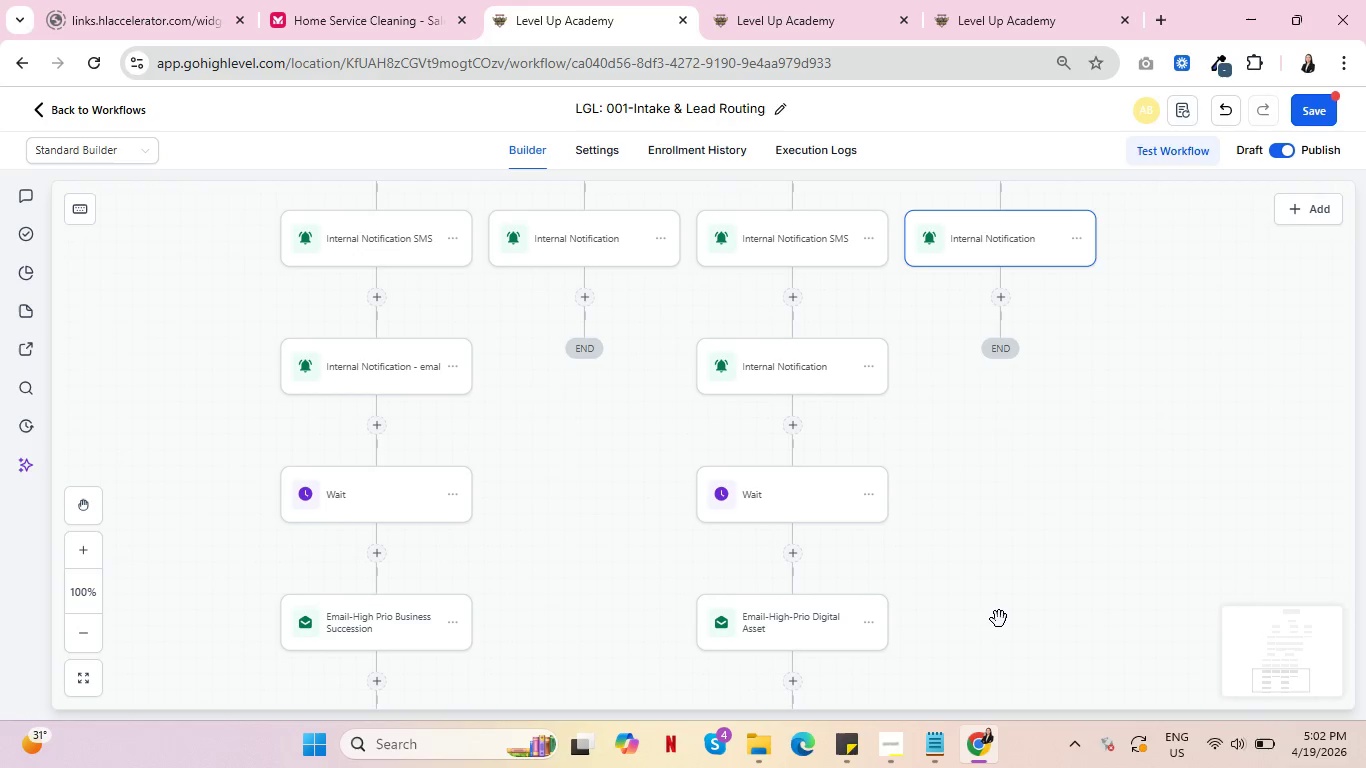 
left_click_drag(start_coordinate=[1028, 478], to_coordinate=[1036, 697])
 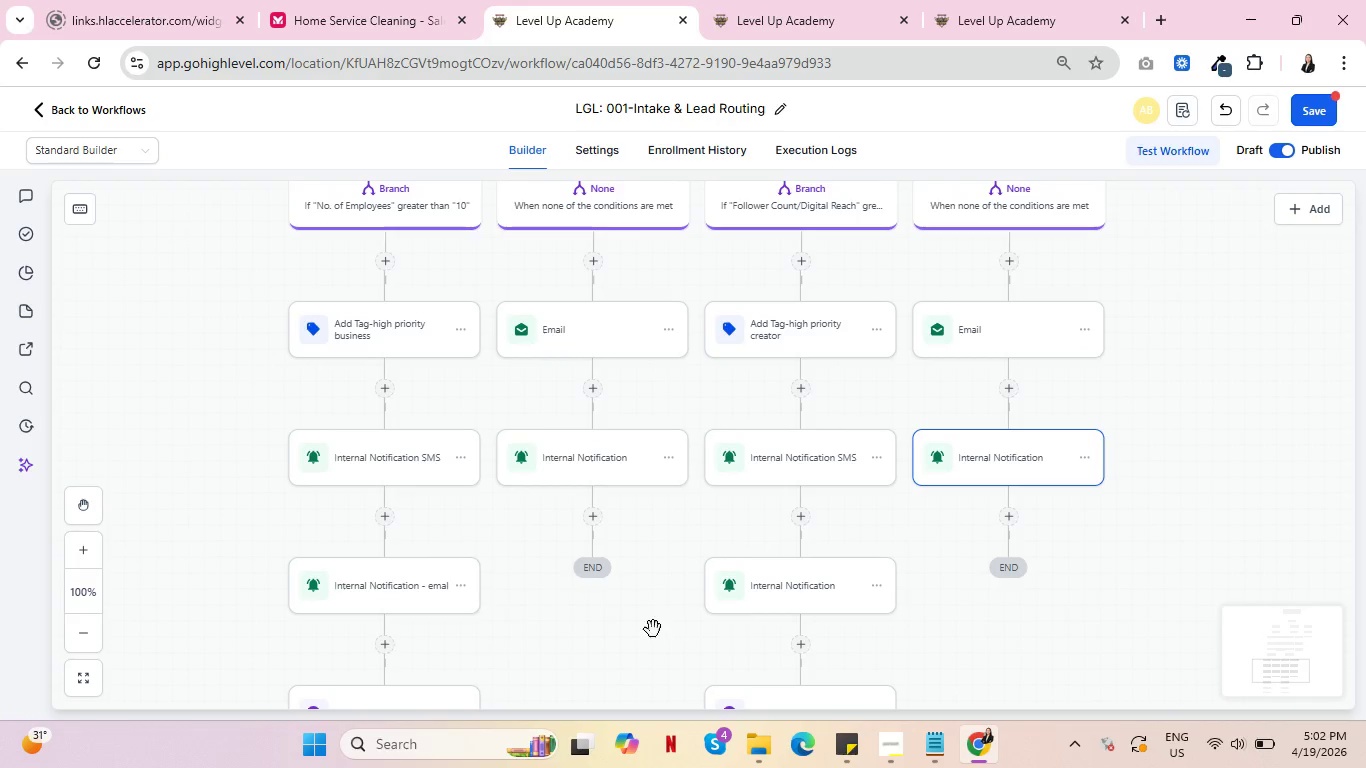 
left_click_drag(start_coordinate=[651, 629], to_coordinate=[648, 748])
 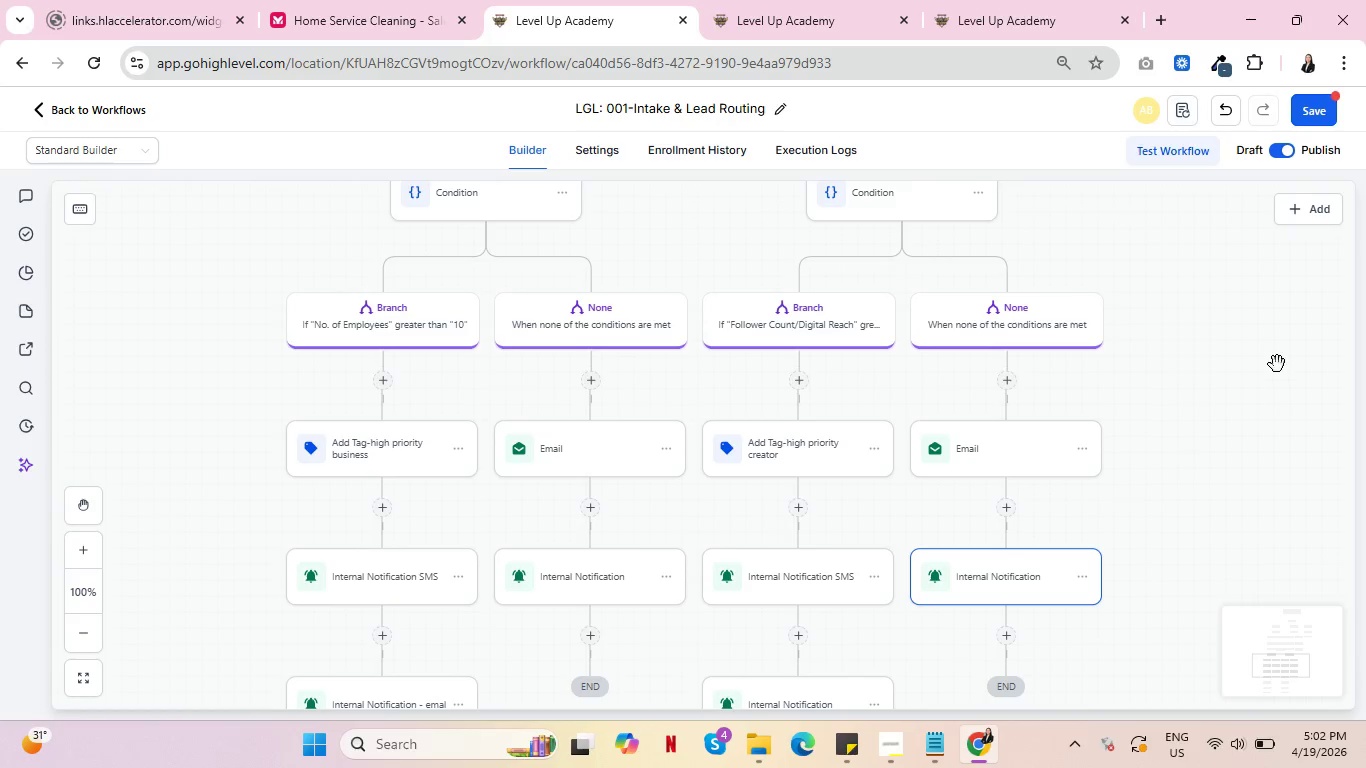 
left_click_drag(start_coordinate=[1273, 364], to_coordinate=[1222, 627])
 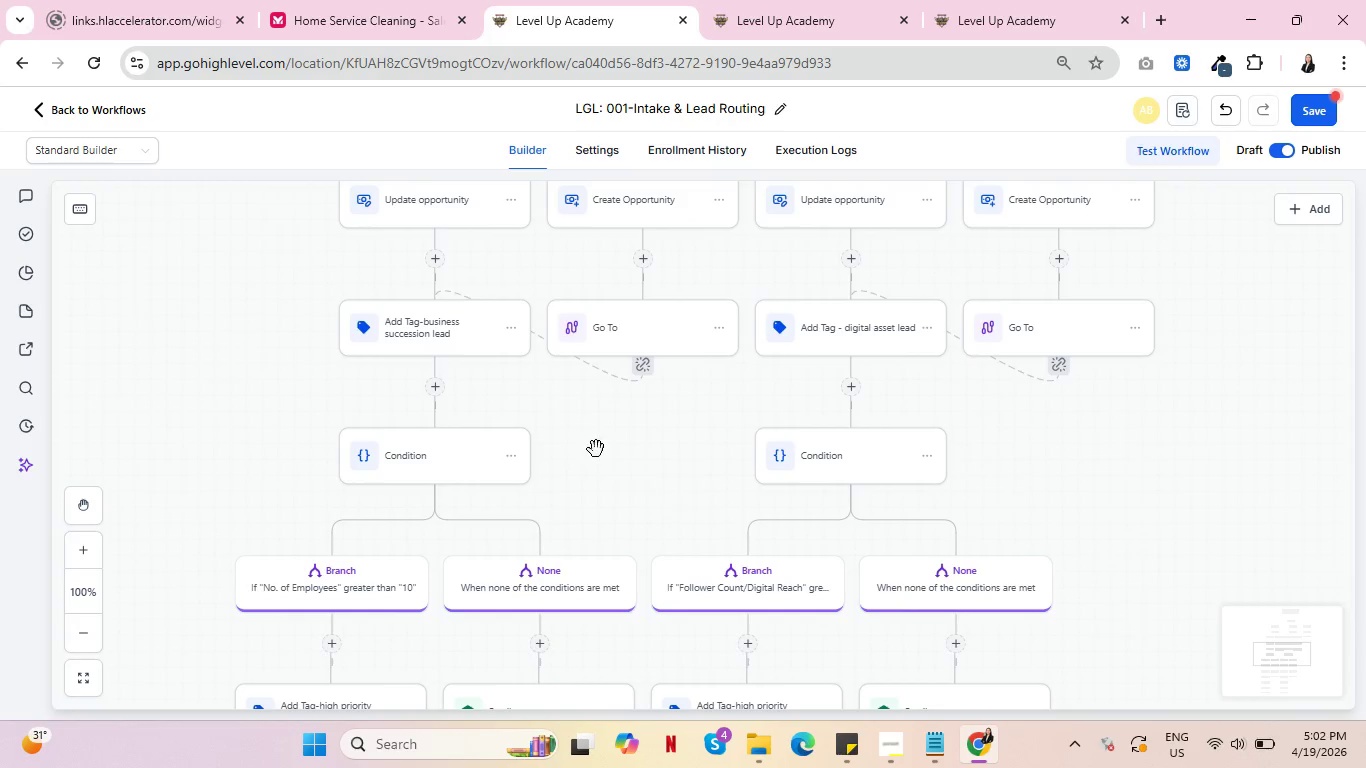 
left_click_drag(start_coordinate=[600, 449], to_coordinate=[622, 532])
 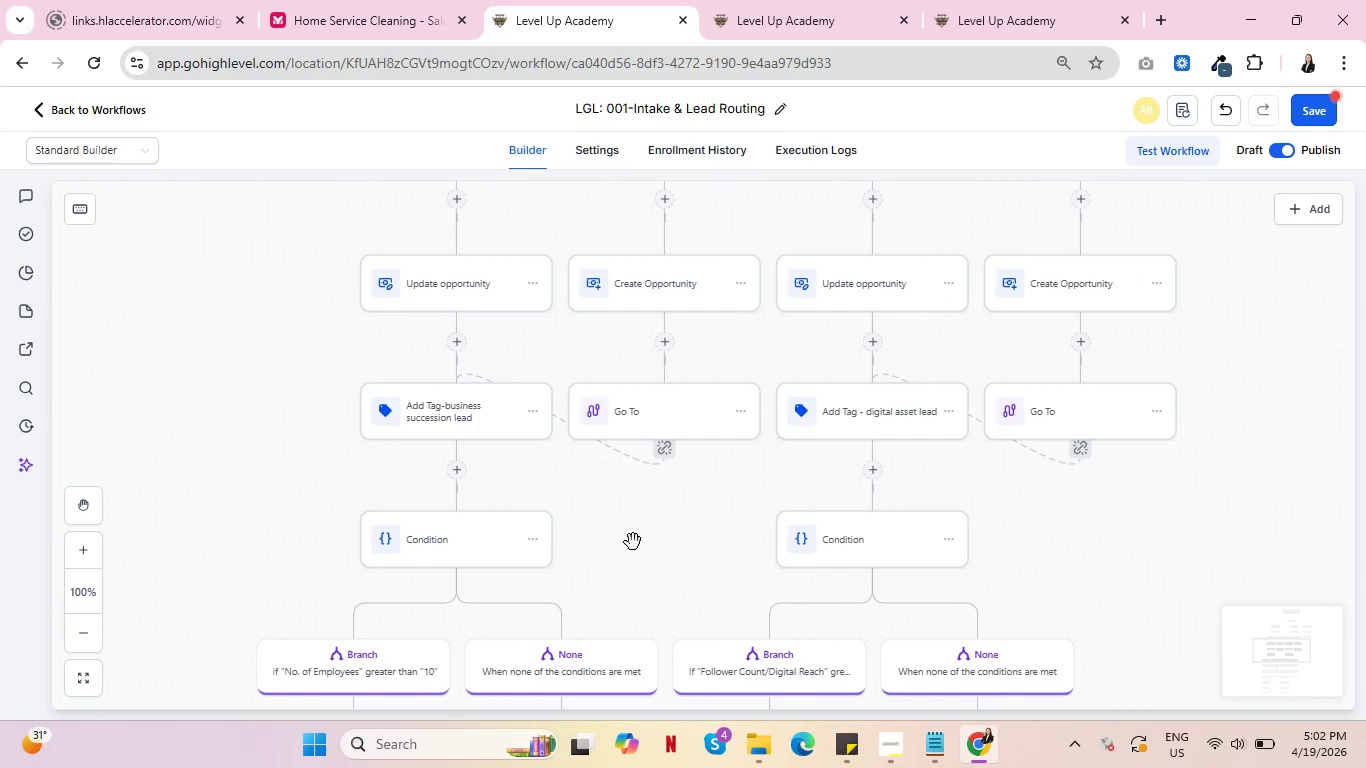 
left_click_drag(start_coordinate=[649, 573], to_coordinate=[715, 374])
 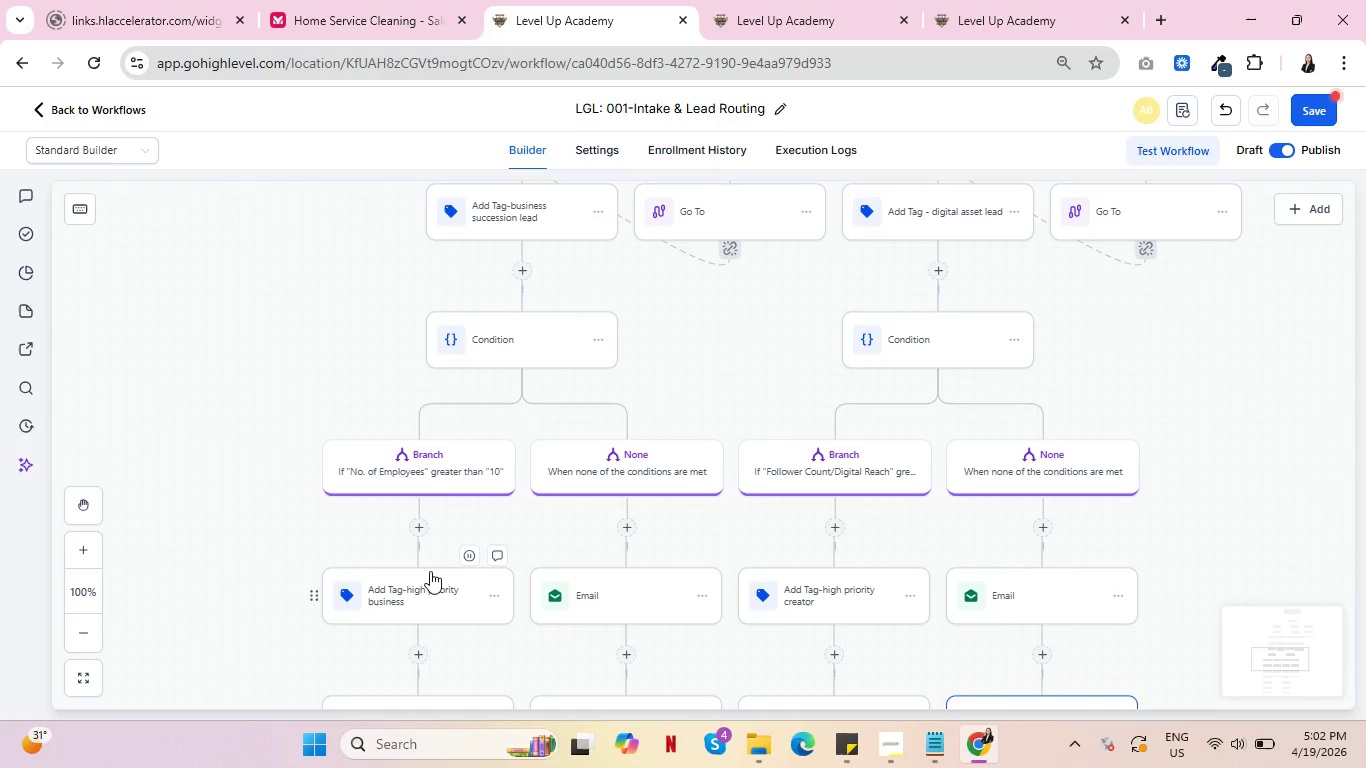 
left_click([843, 0])
 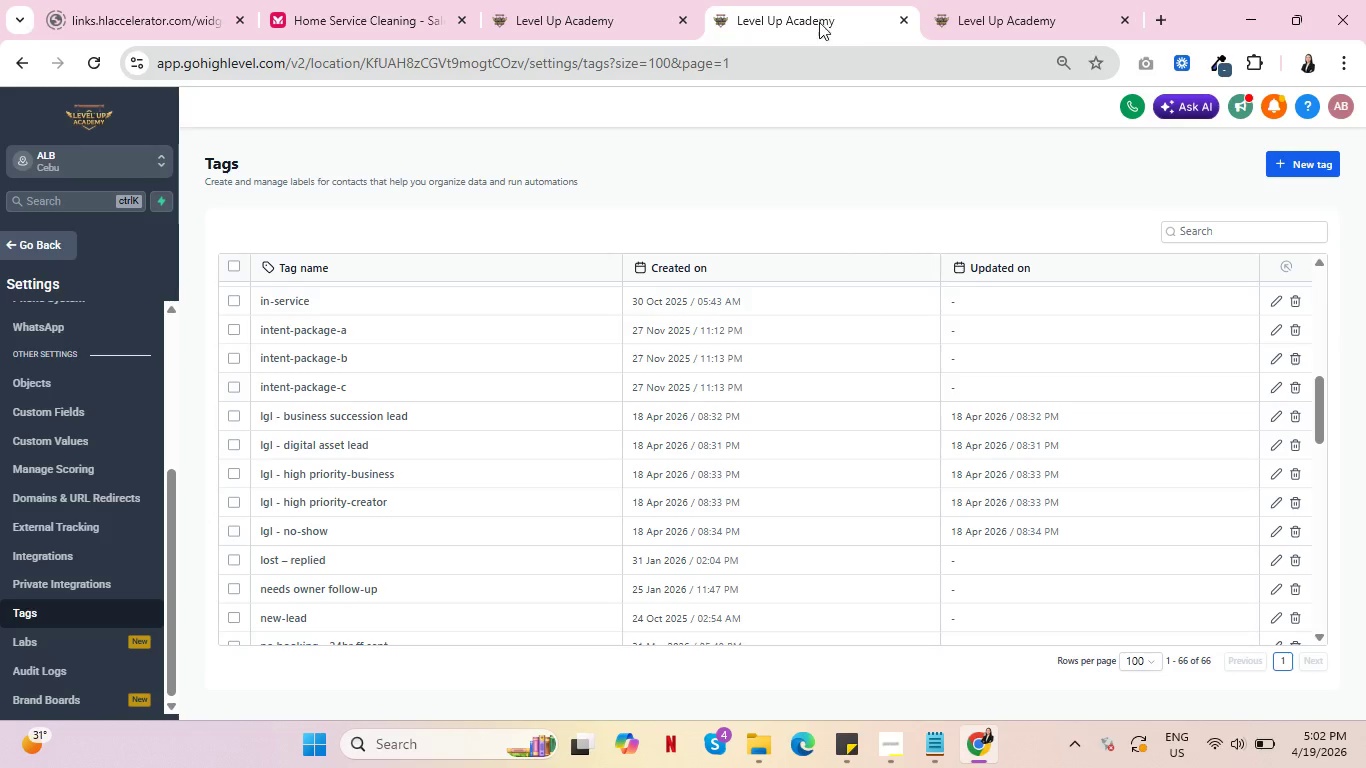 
left_click([984, 0])
 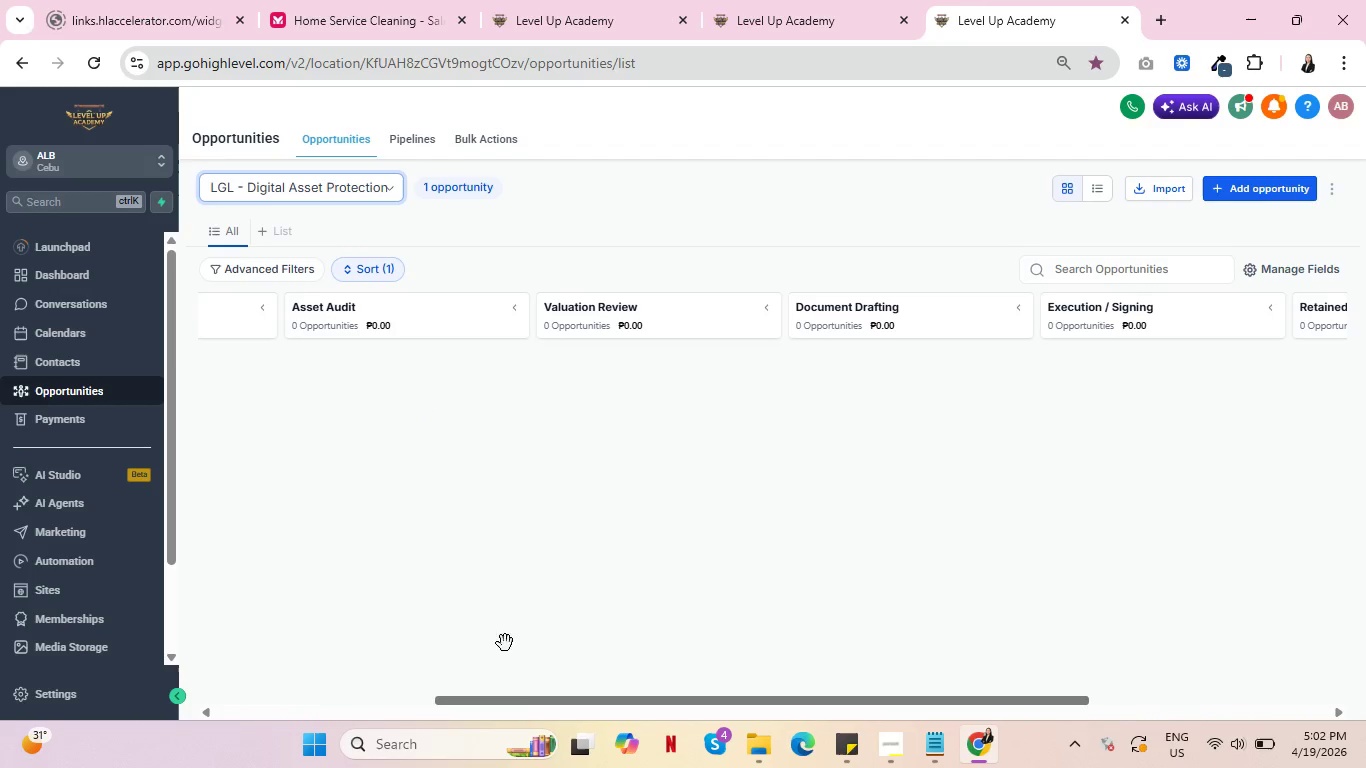 
left_click_drag(start_coordinate=[522, 703], to_coordinate=[200, 615])
 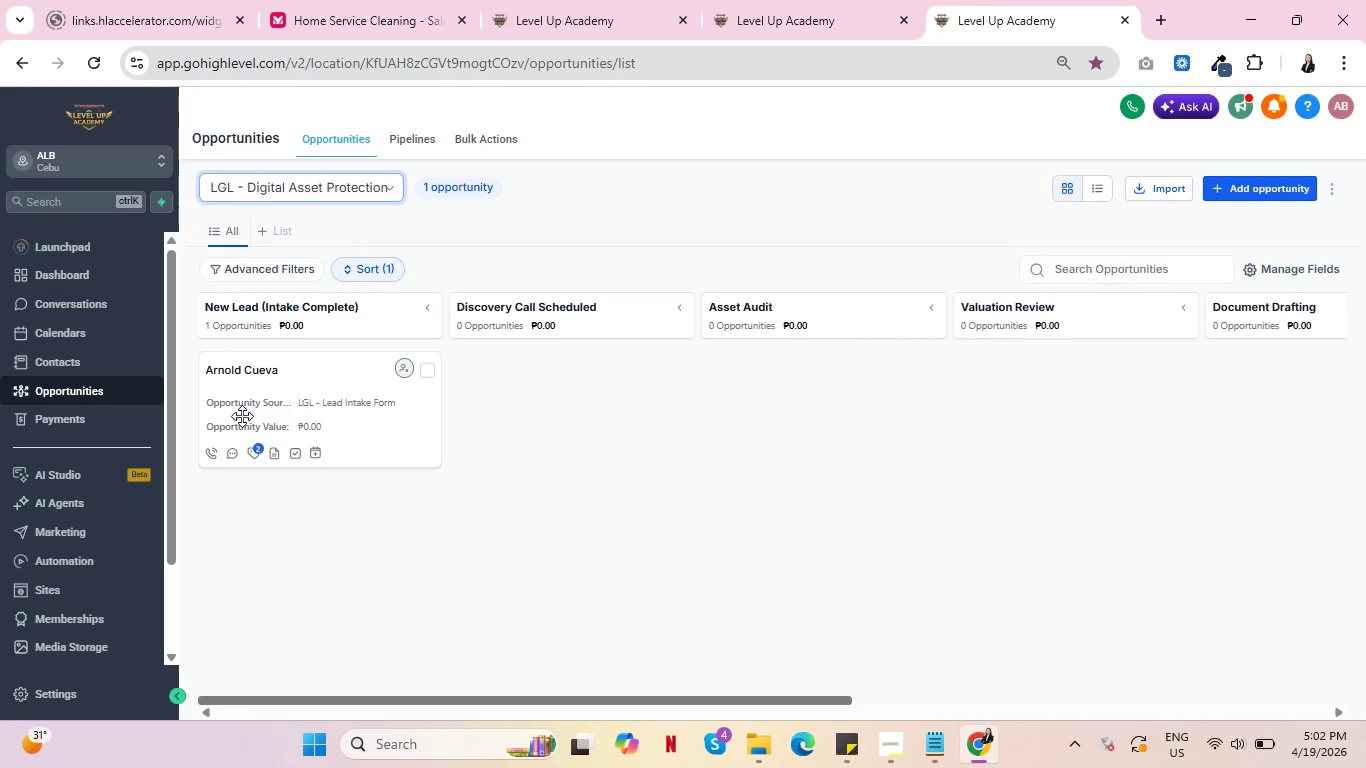 
mouse_move([270, 453])
 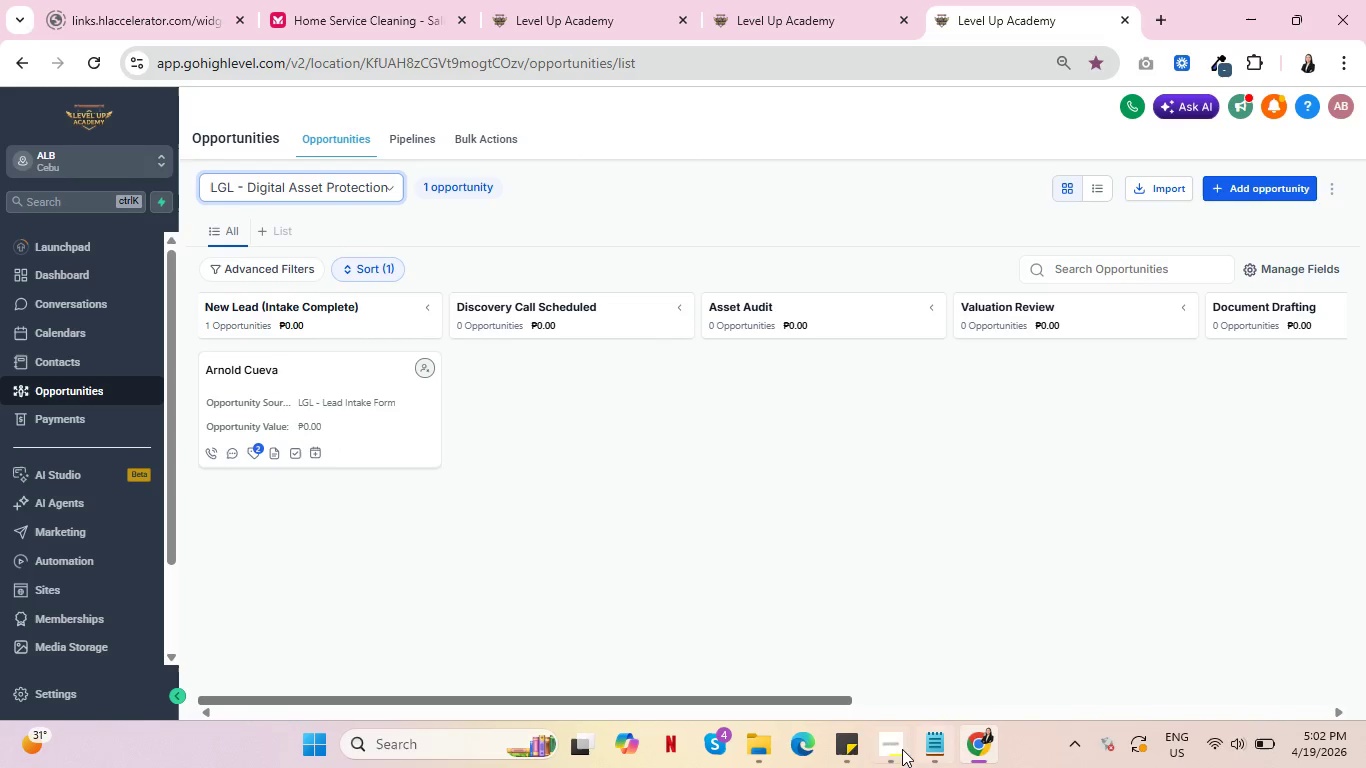 
left_click([892, 745])
 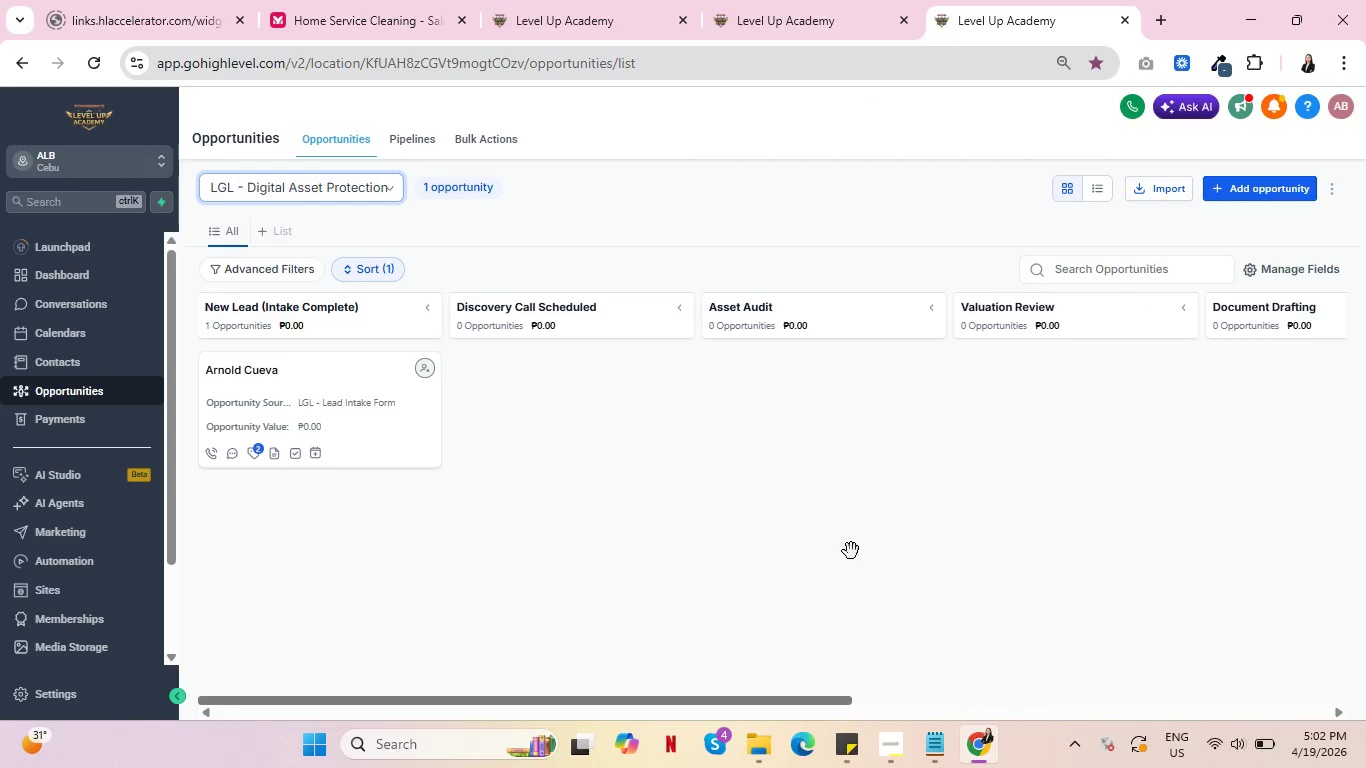 
left_click([823, 6])
 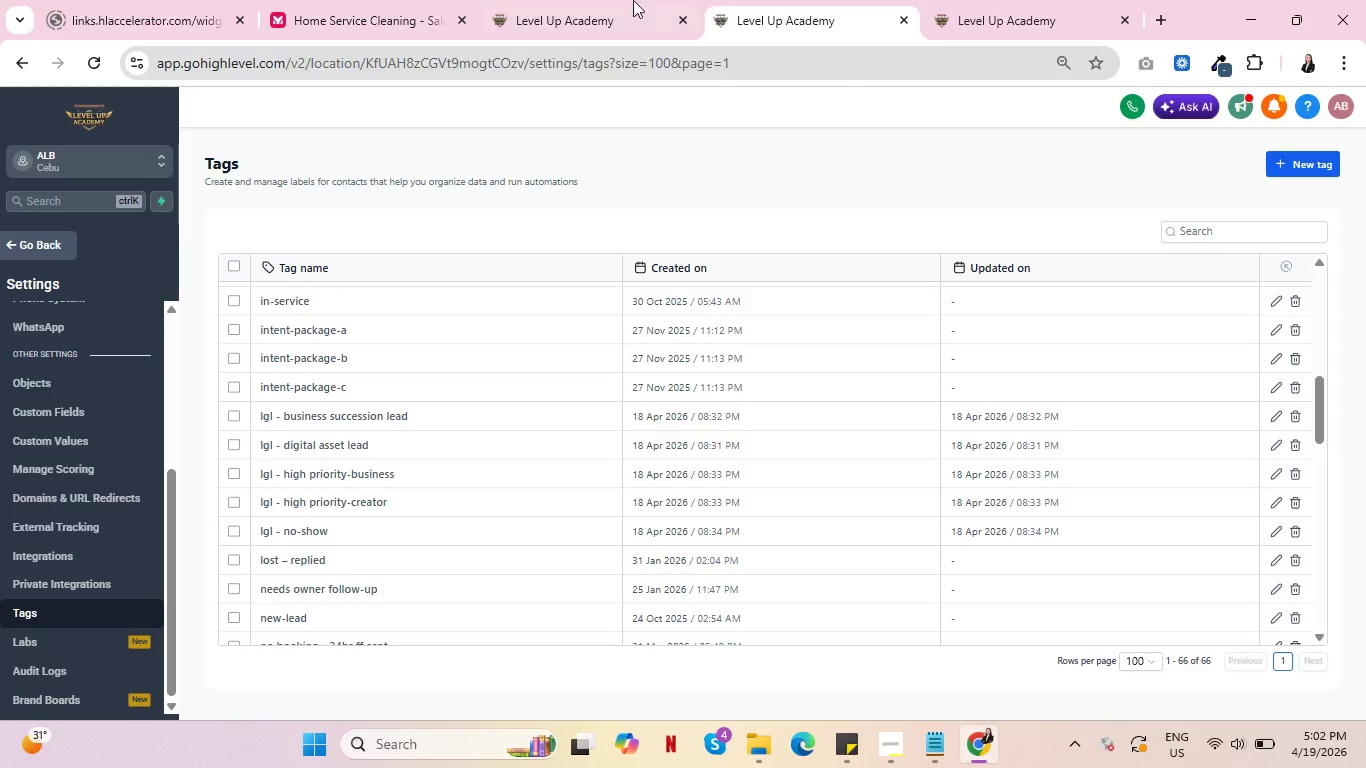 
left_click([597, 0])
 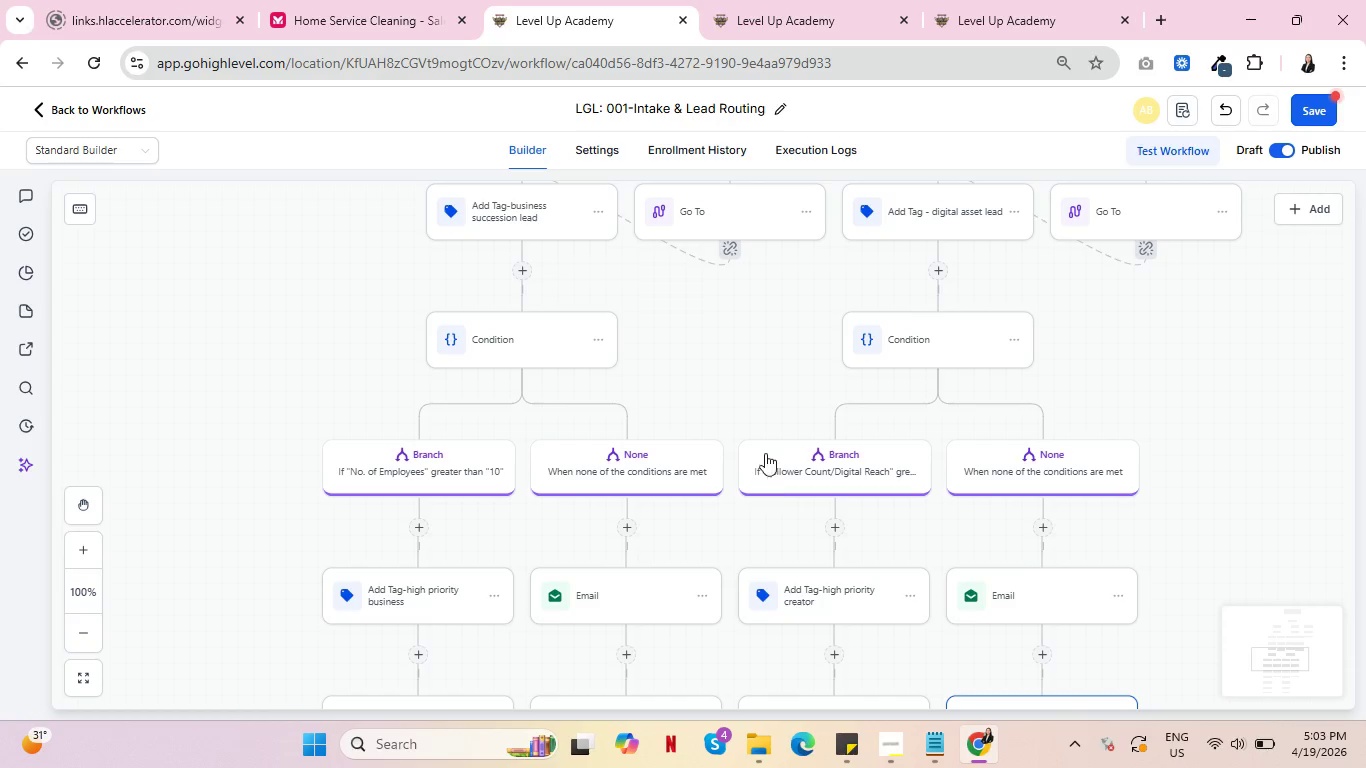 
wait(38.44)
 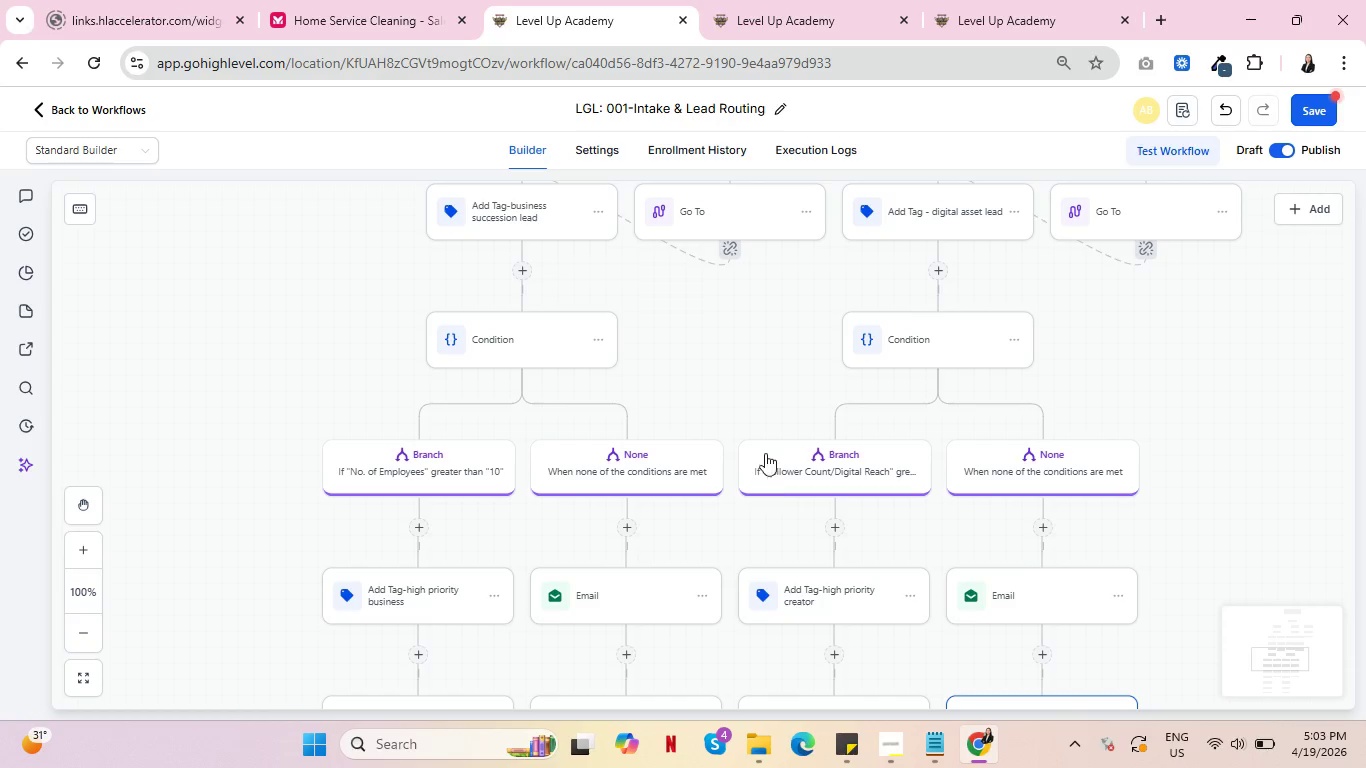 
scroll: coordinate [753, 401], scroll_direction: down, amount: 6.0
 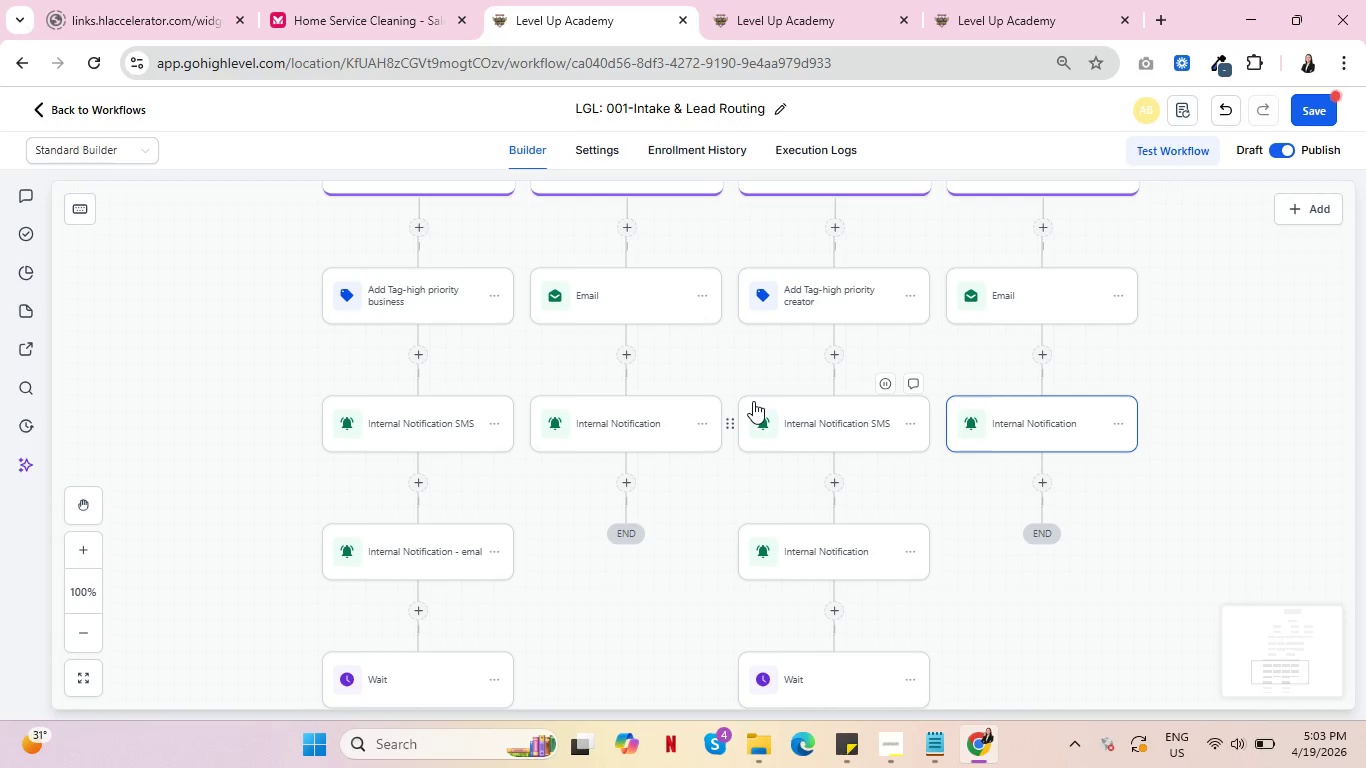 
wait(6.56)
 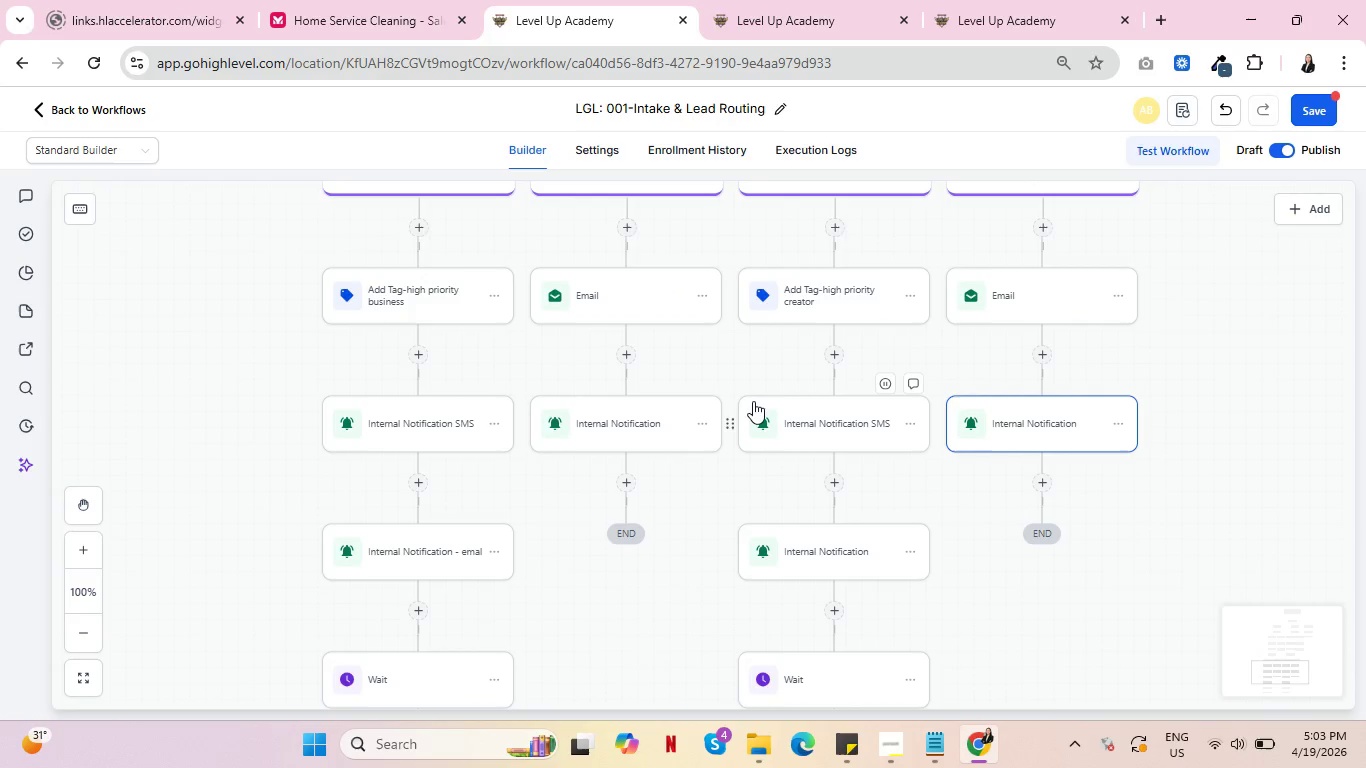 
scroll: coordinate [753, 401], scroll_direction: down, amount: 7.0
 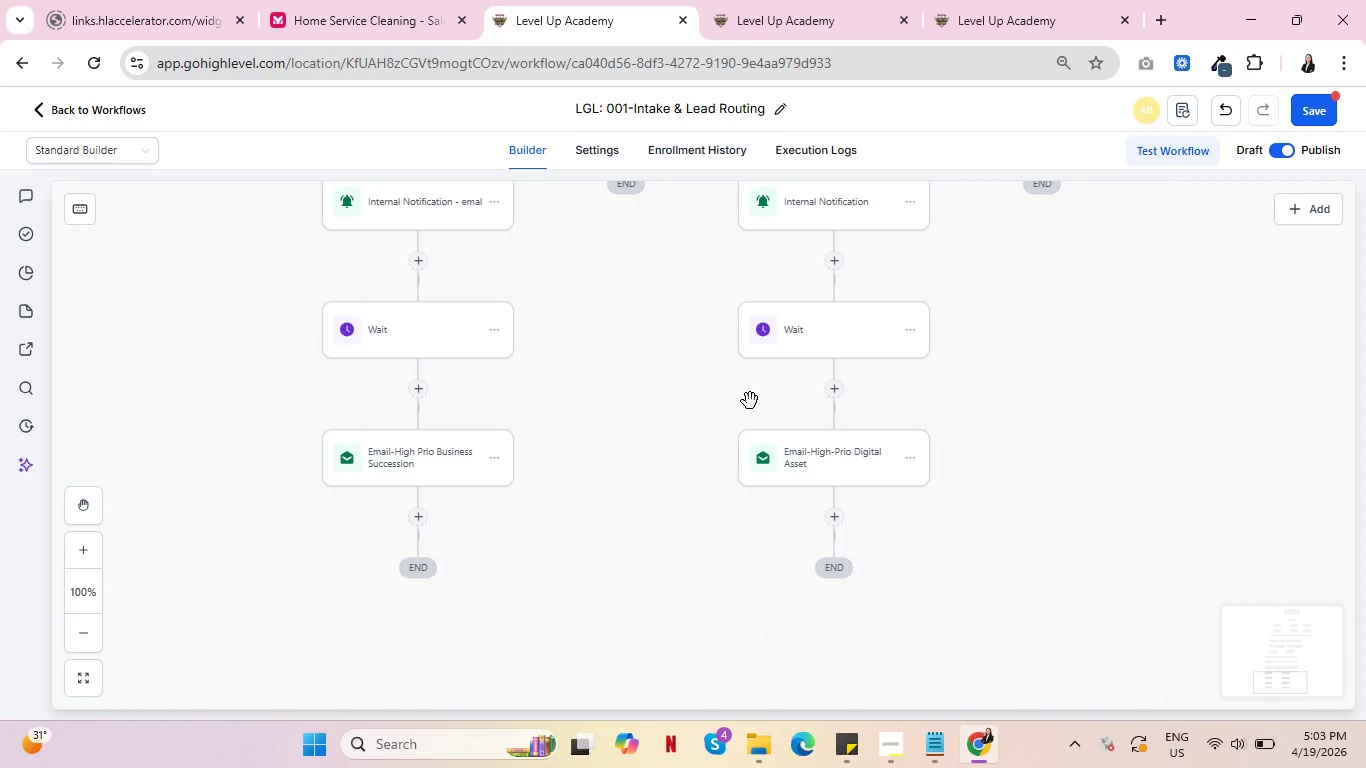 
scroll: coordinate [755, 402], scroll_direction: up, amount: 15.0
 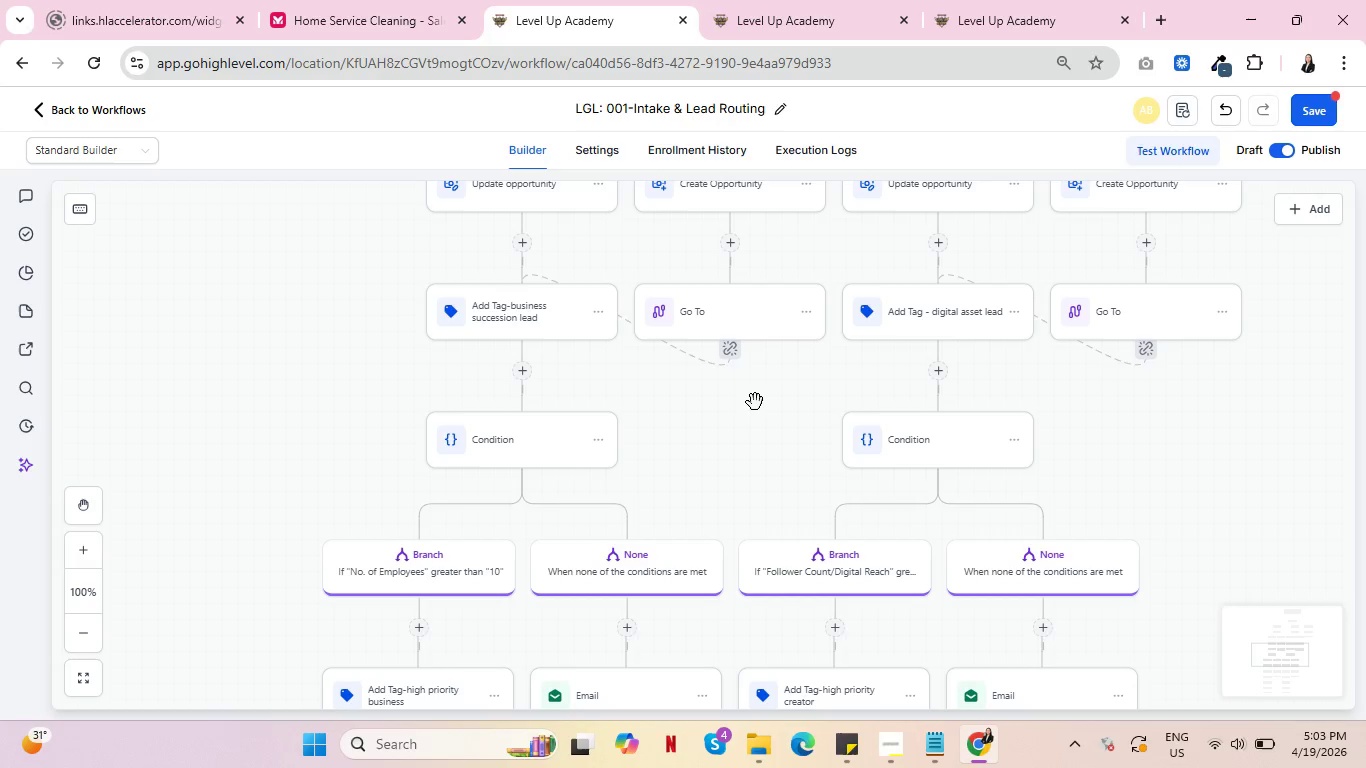 
wait(7.46)
 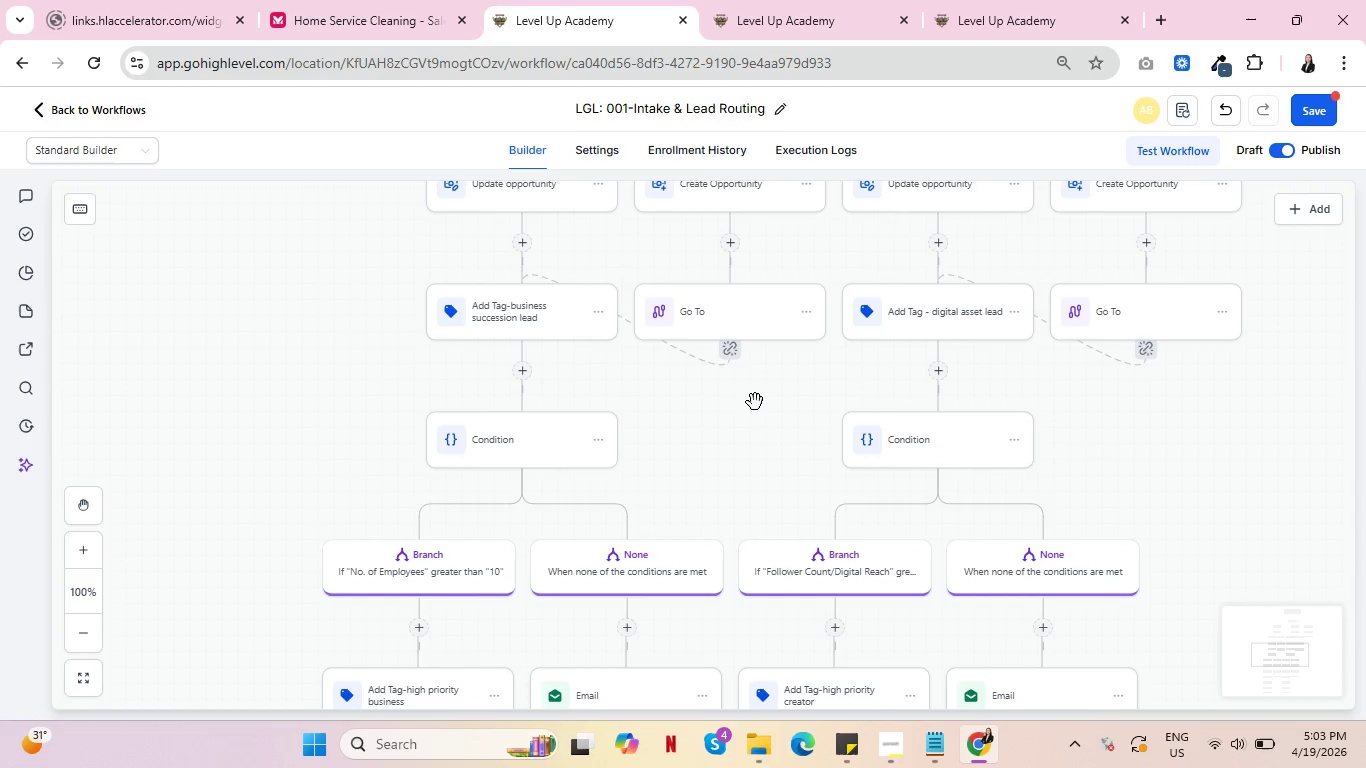 
scroll: coordinate [1067, 385], scroll_direction: up, amount: 8.0
 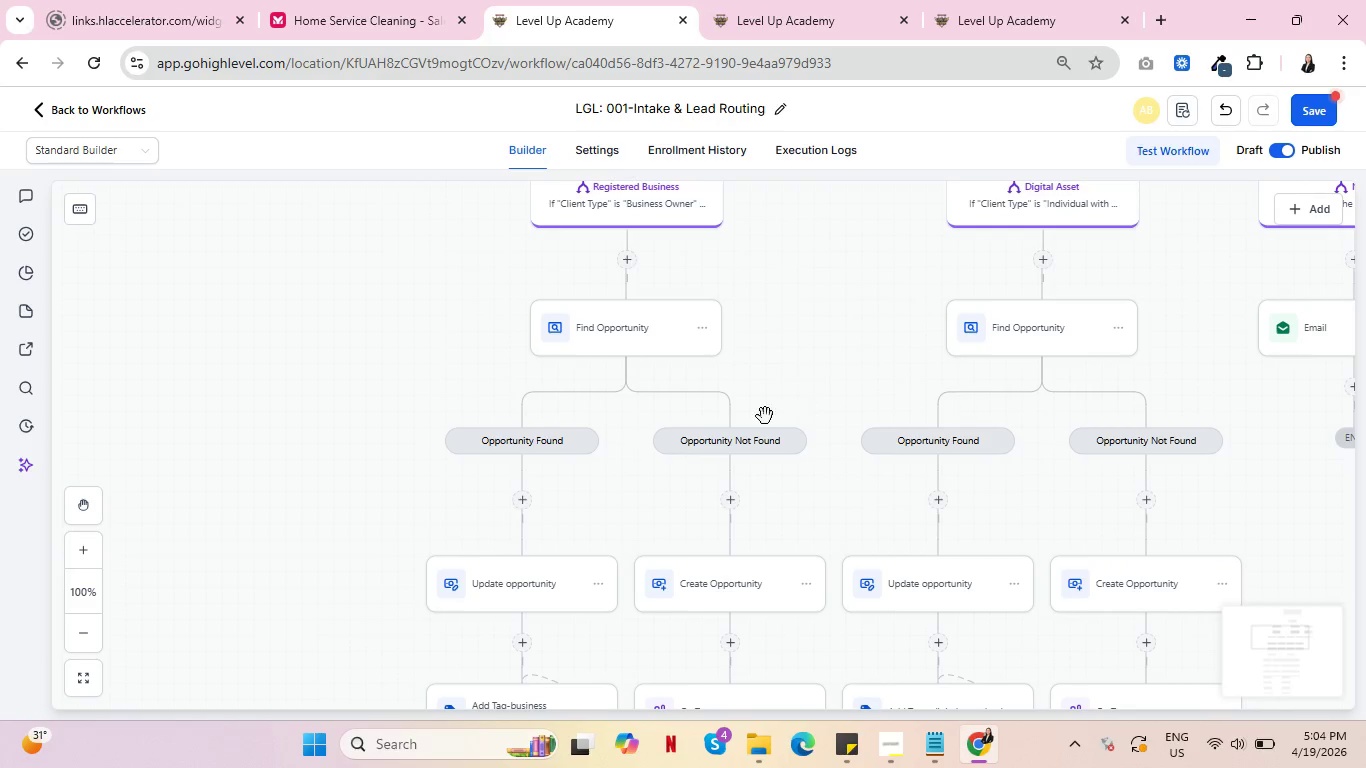 
scroll: coordinate [1119, 413], scroll_direction: down, amount: 12.0
 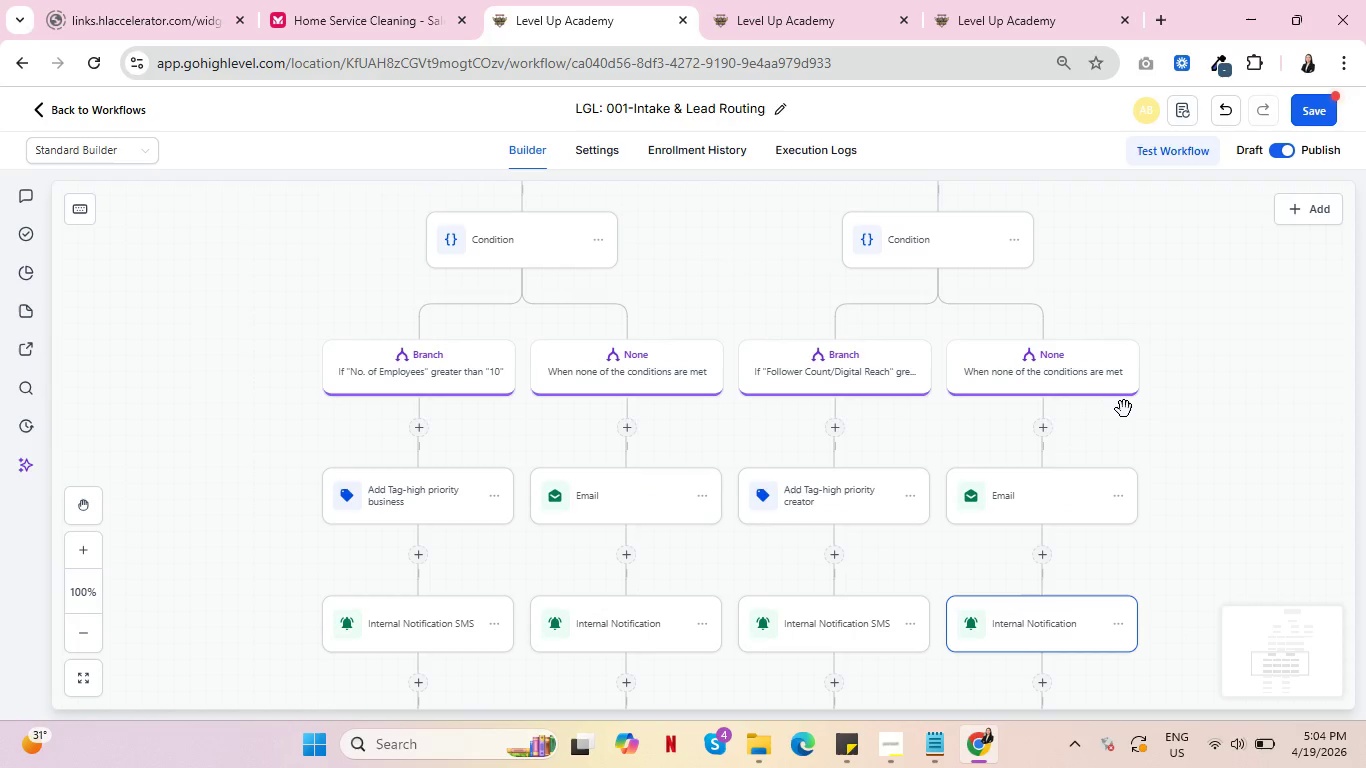 
left_click([630, 491])
 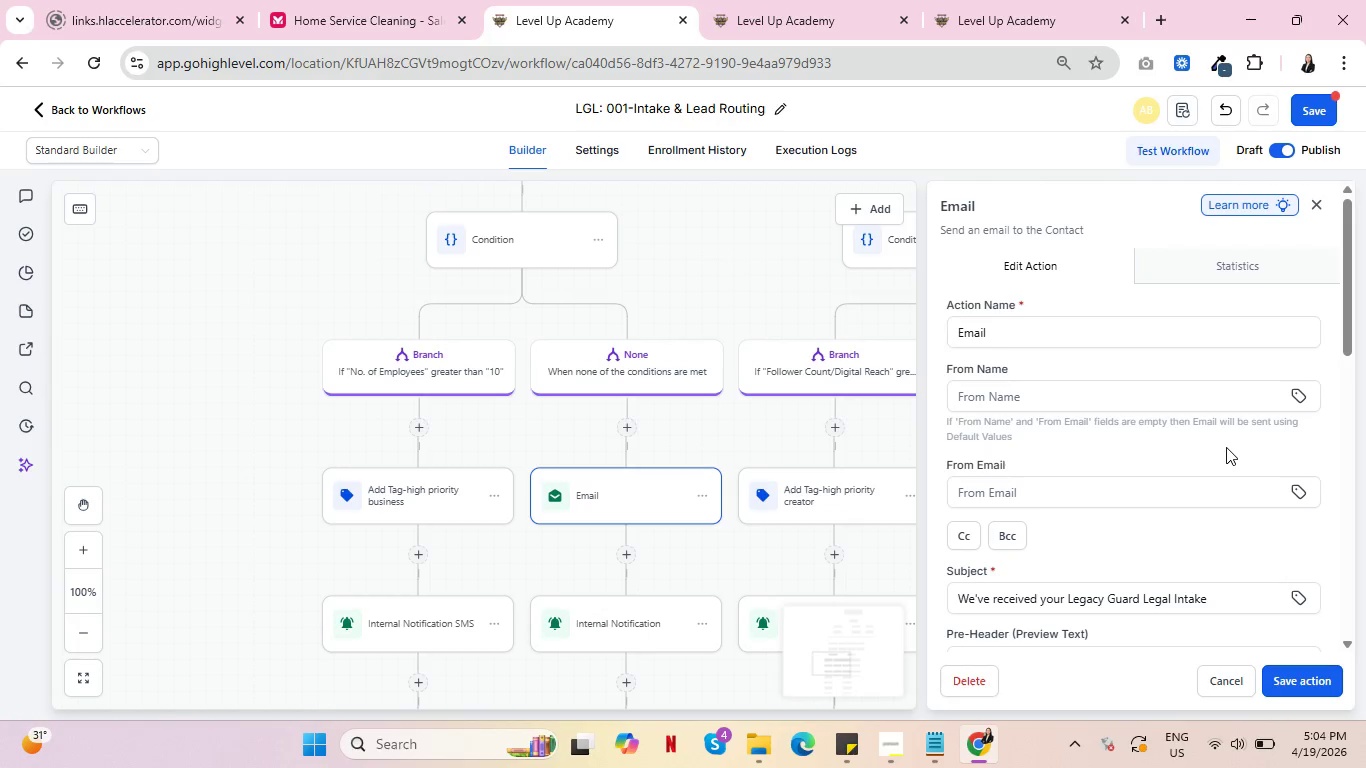 
scroll: coordinate [1199, 365], scroll_direction: down, amount: 9.0
 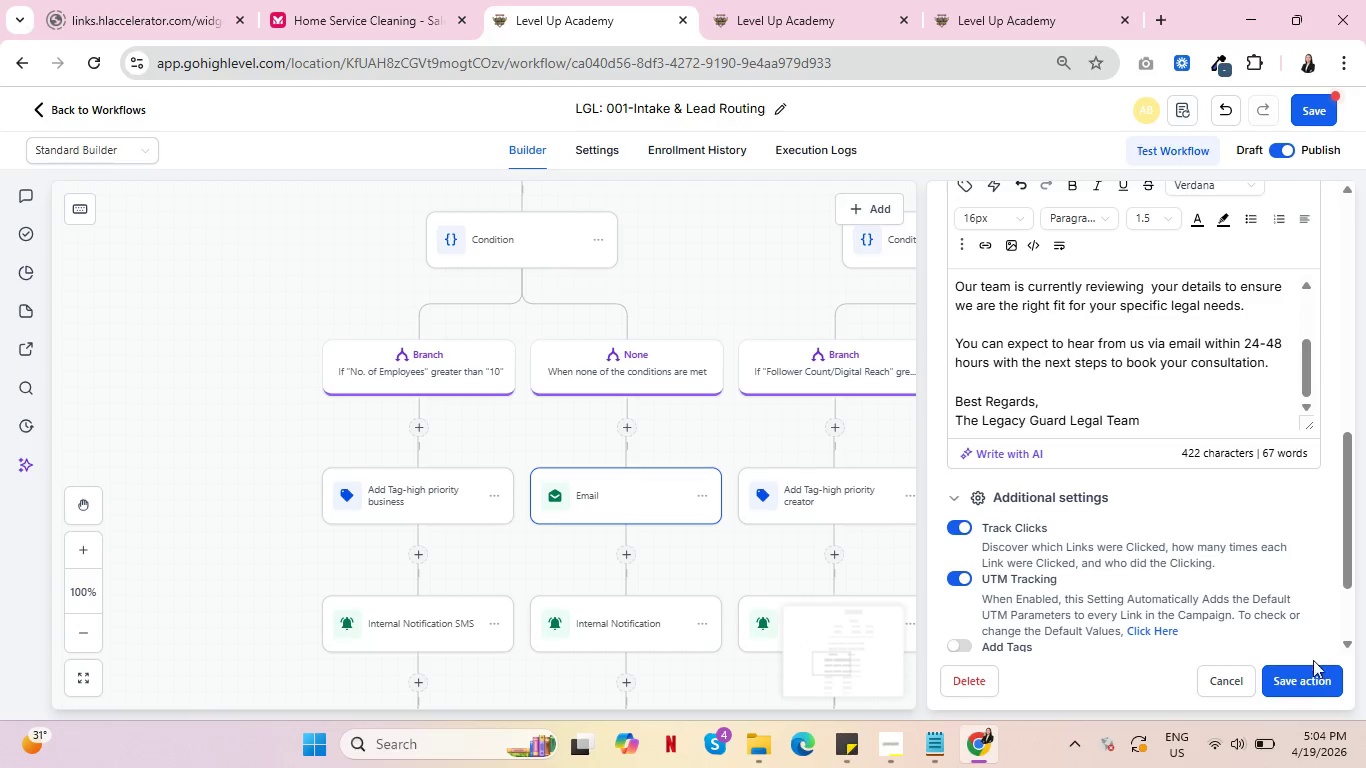 
left_click([1307, 681])
 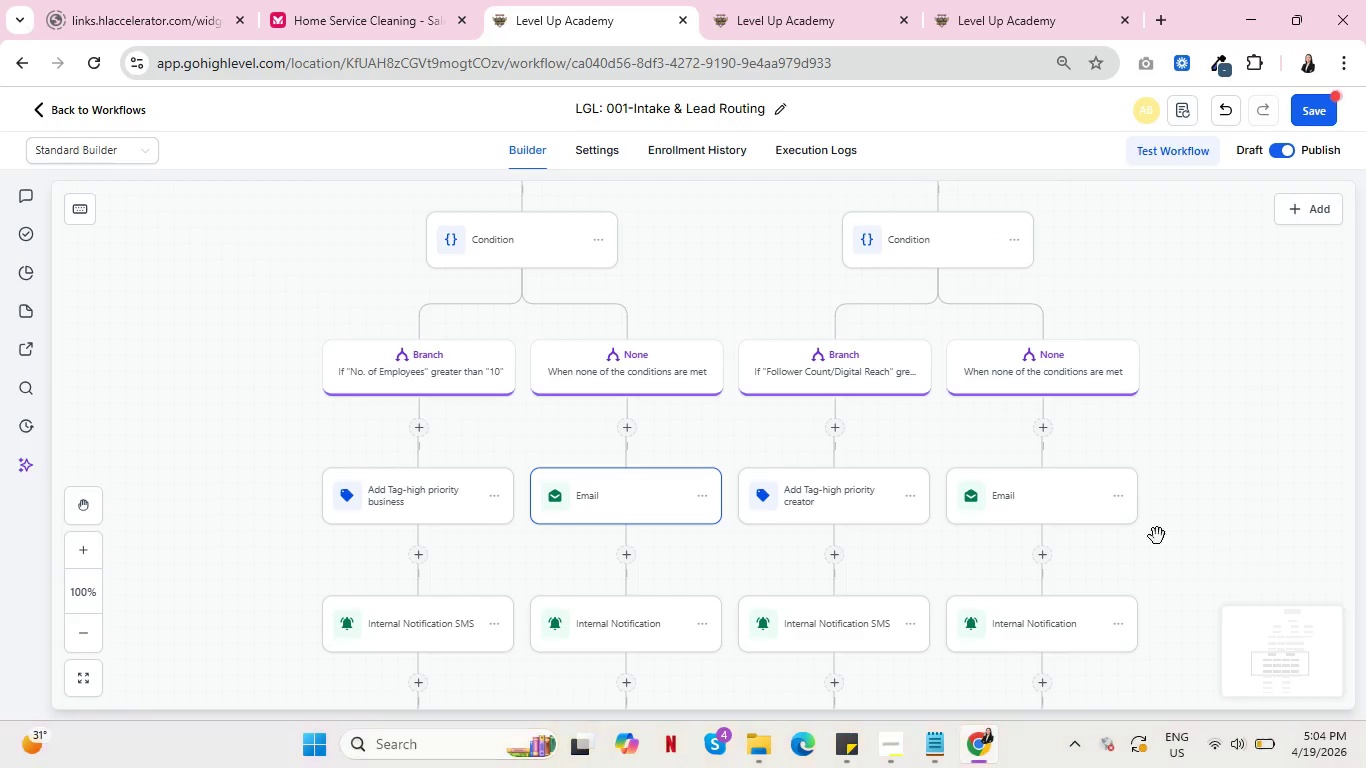 
left_click([1040, 502])
 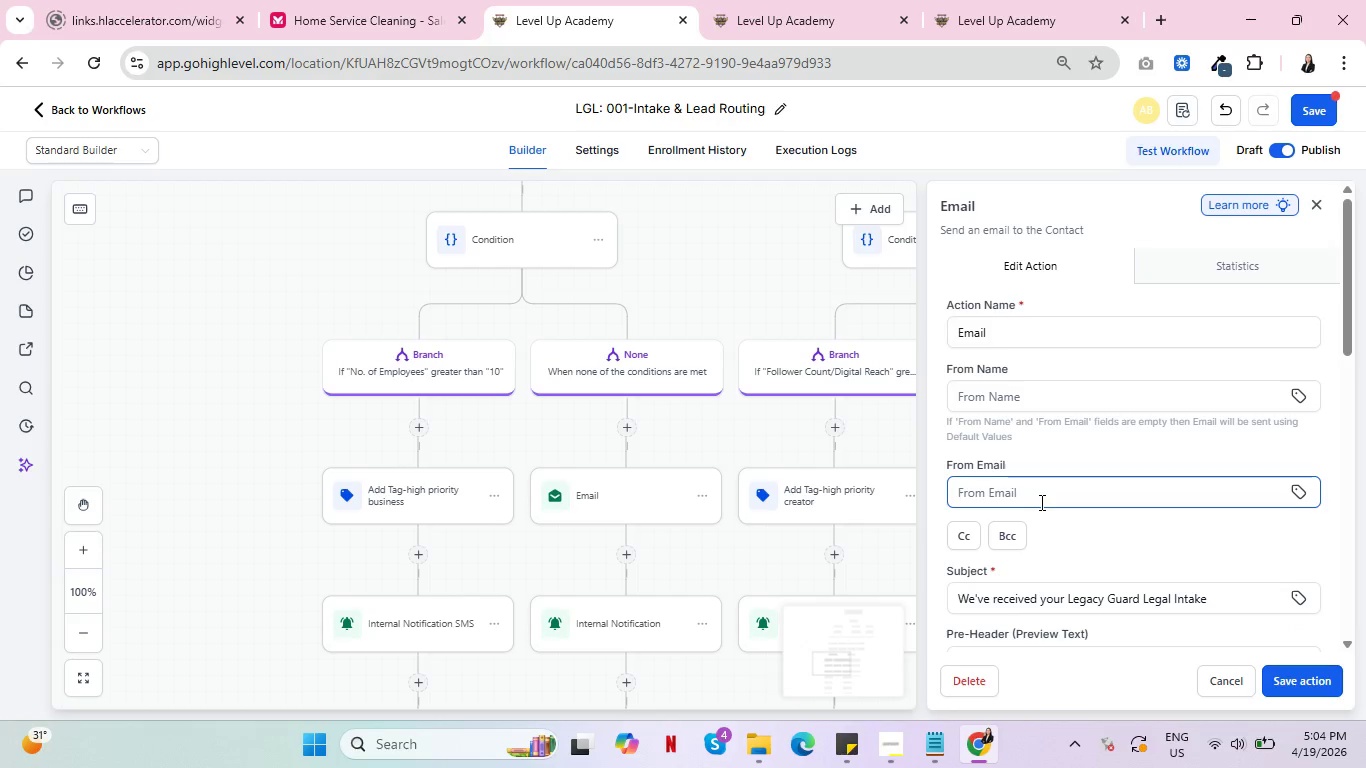 
wait(21.05)
 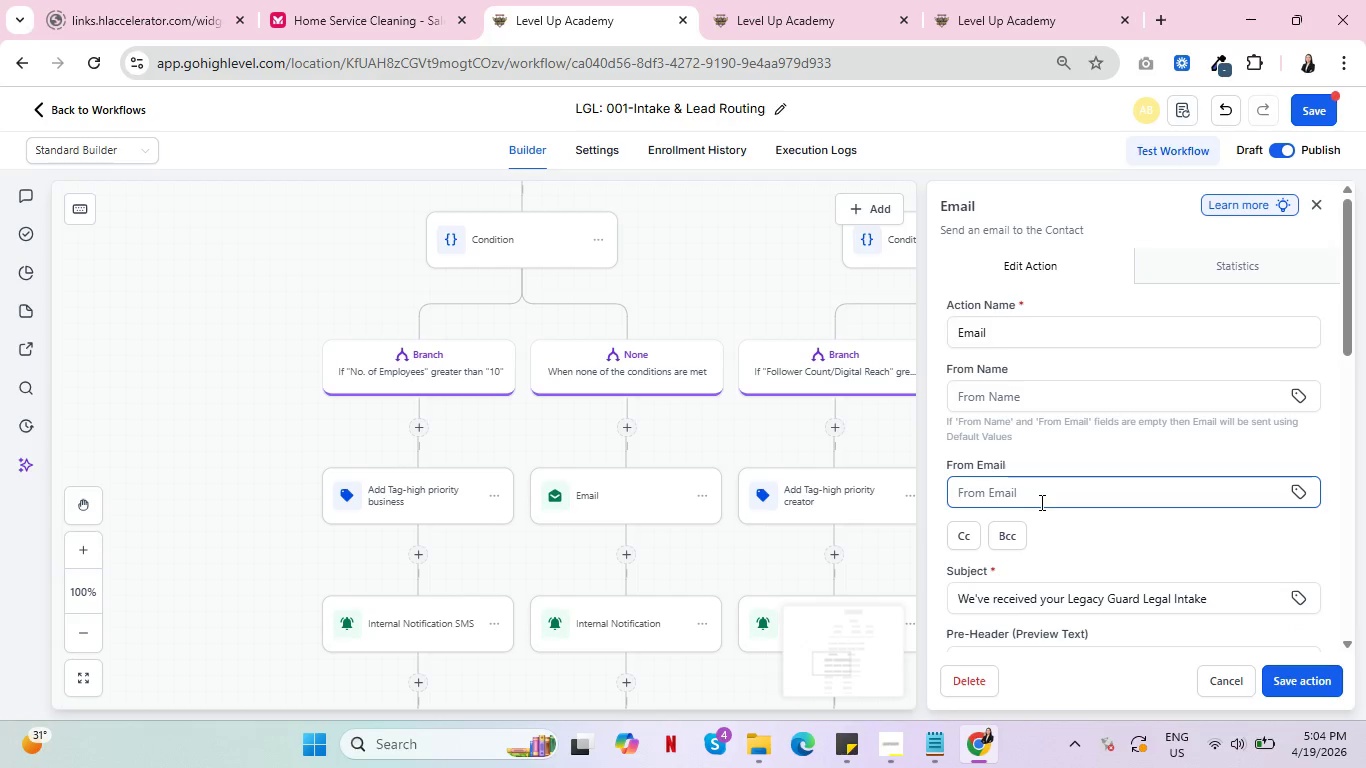 
scroll: coordinate [1181, 478], scroll_direction: down, amount: 6.0
 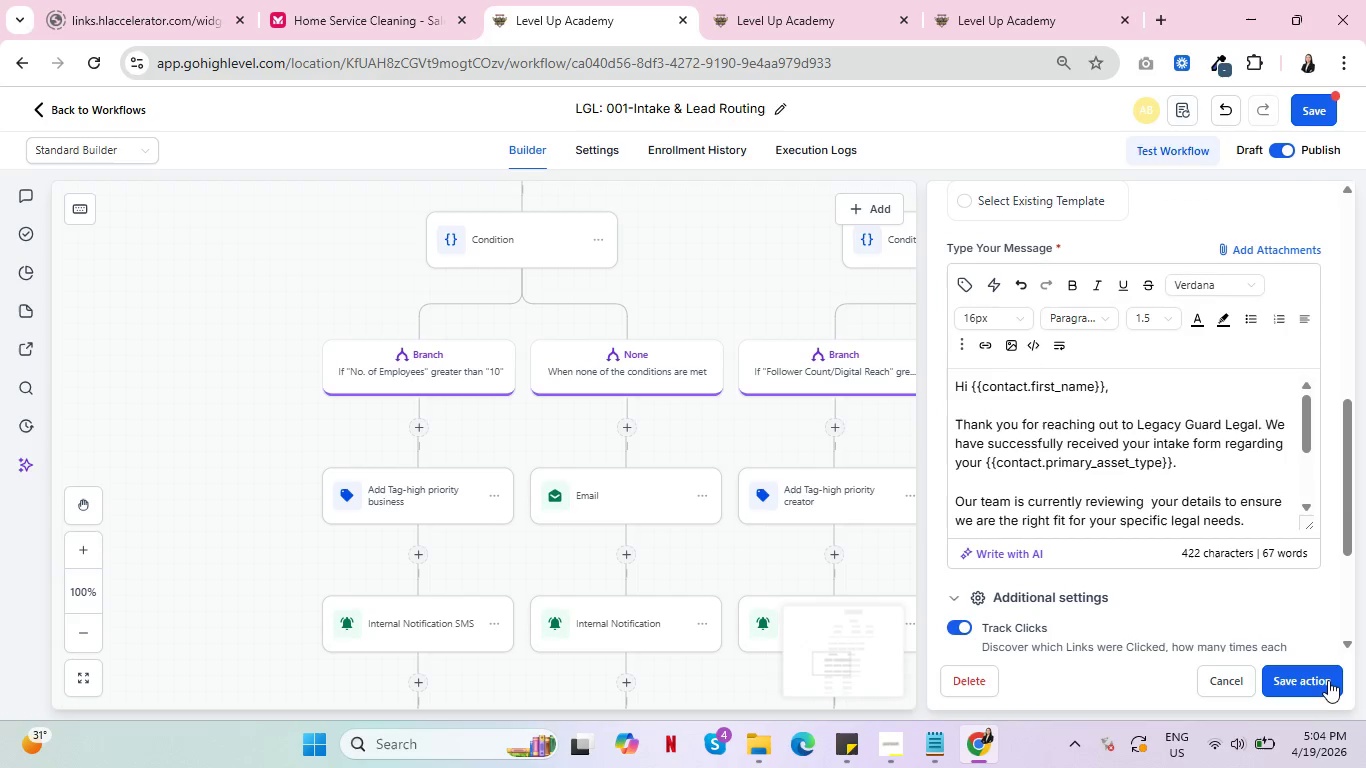 
left_click([1327, 677])
 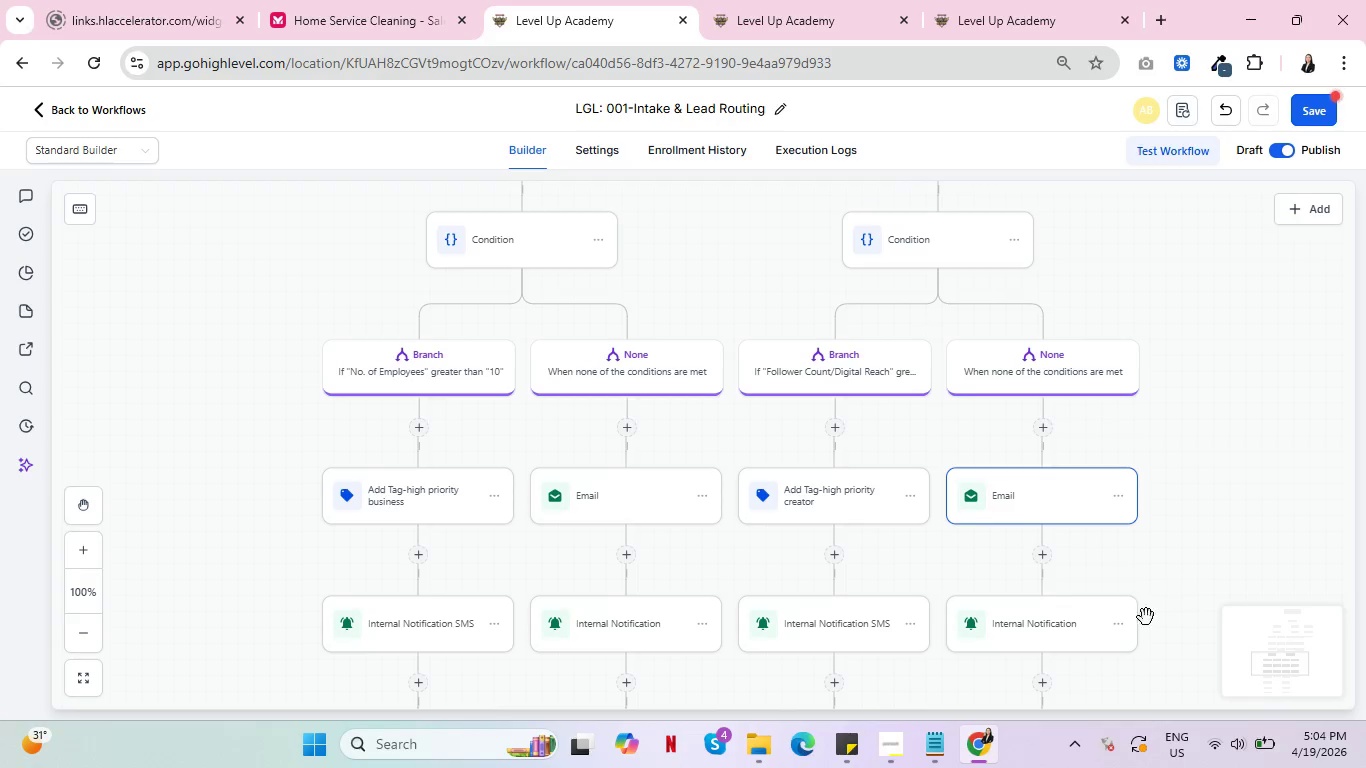 
scroll: coordinate [1074, 599], scroll_direction: down, amount: 4.0
 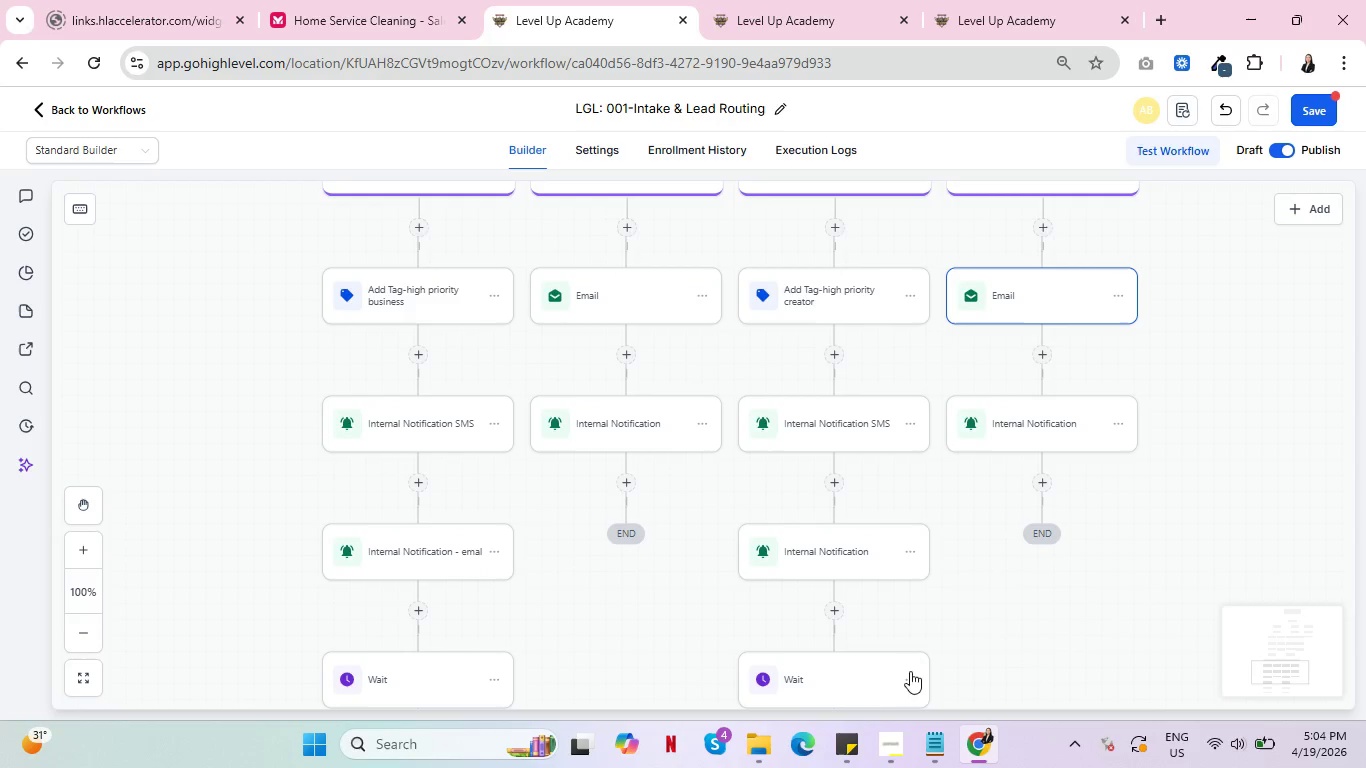 
left_click([895, 754])